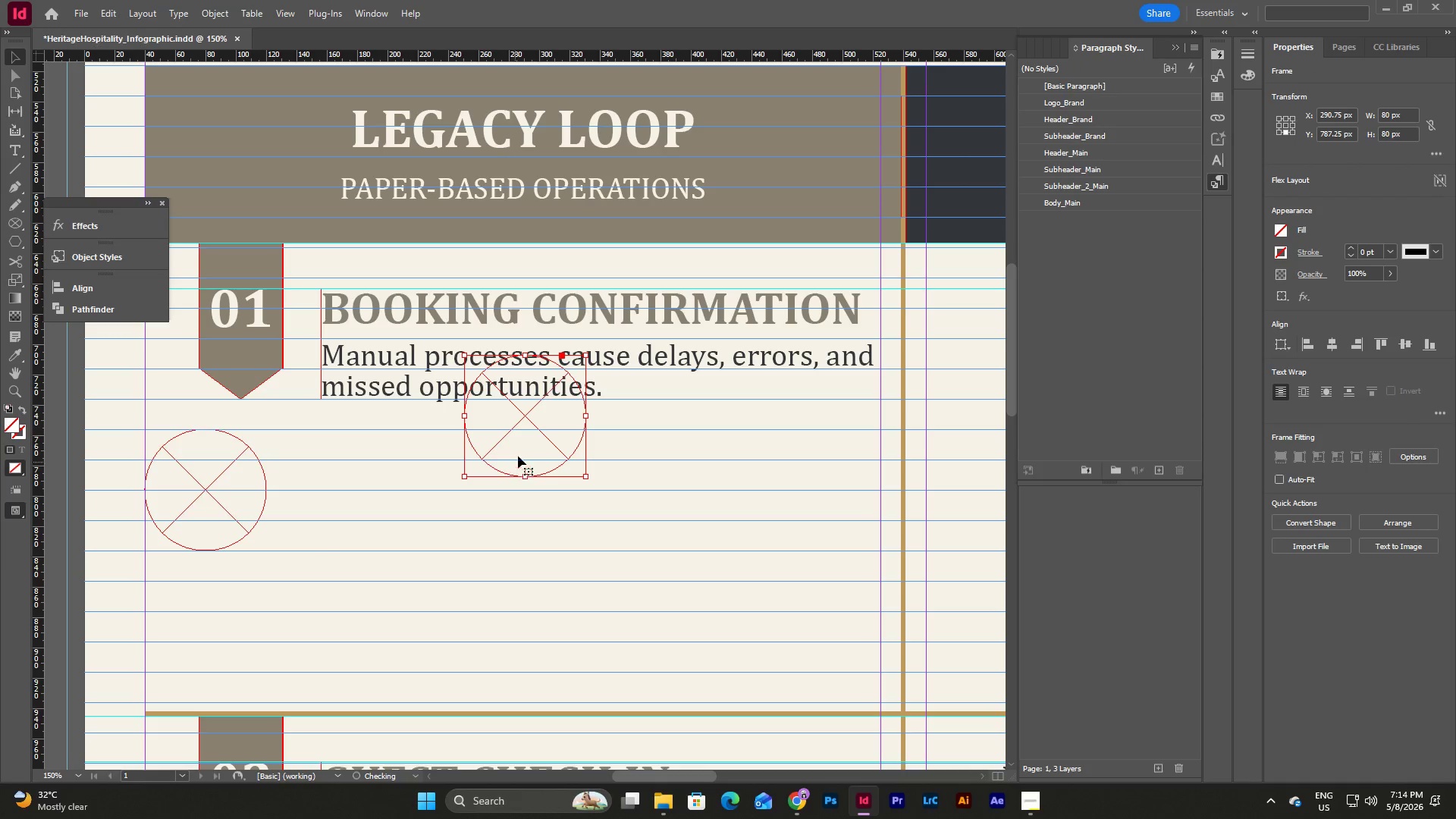 
left_click_drag(start_coordinate=[521, 447], to_coordinate=[324, 518])
 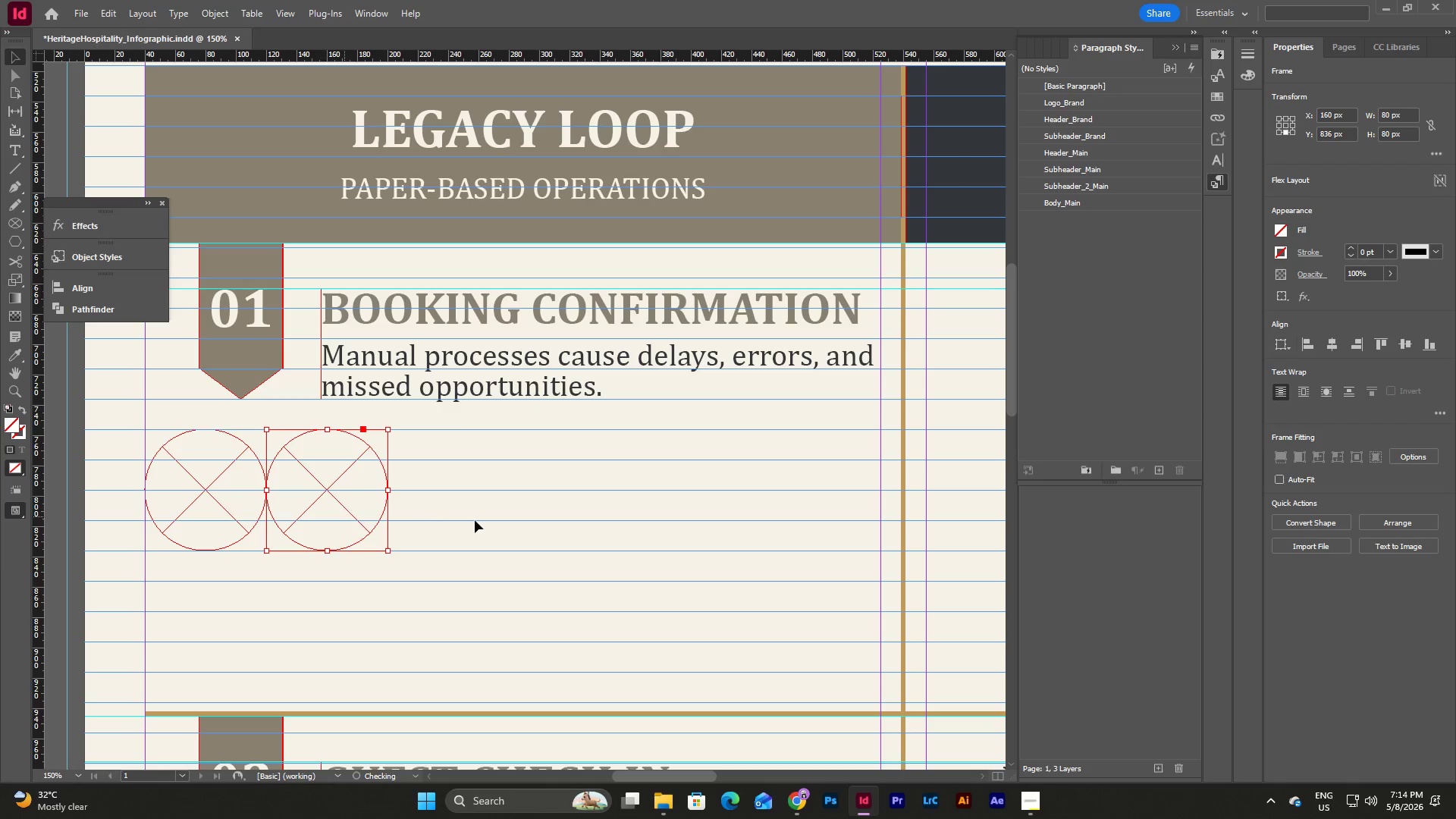 
left_click([475, 520])
 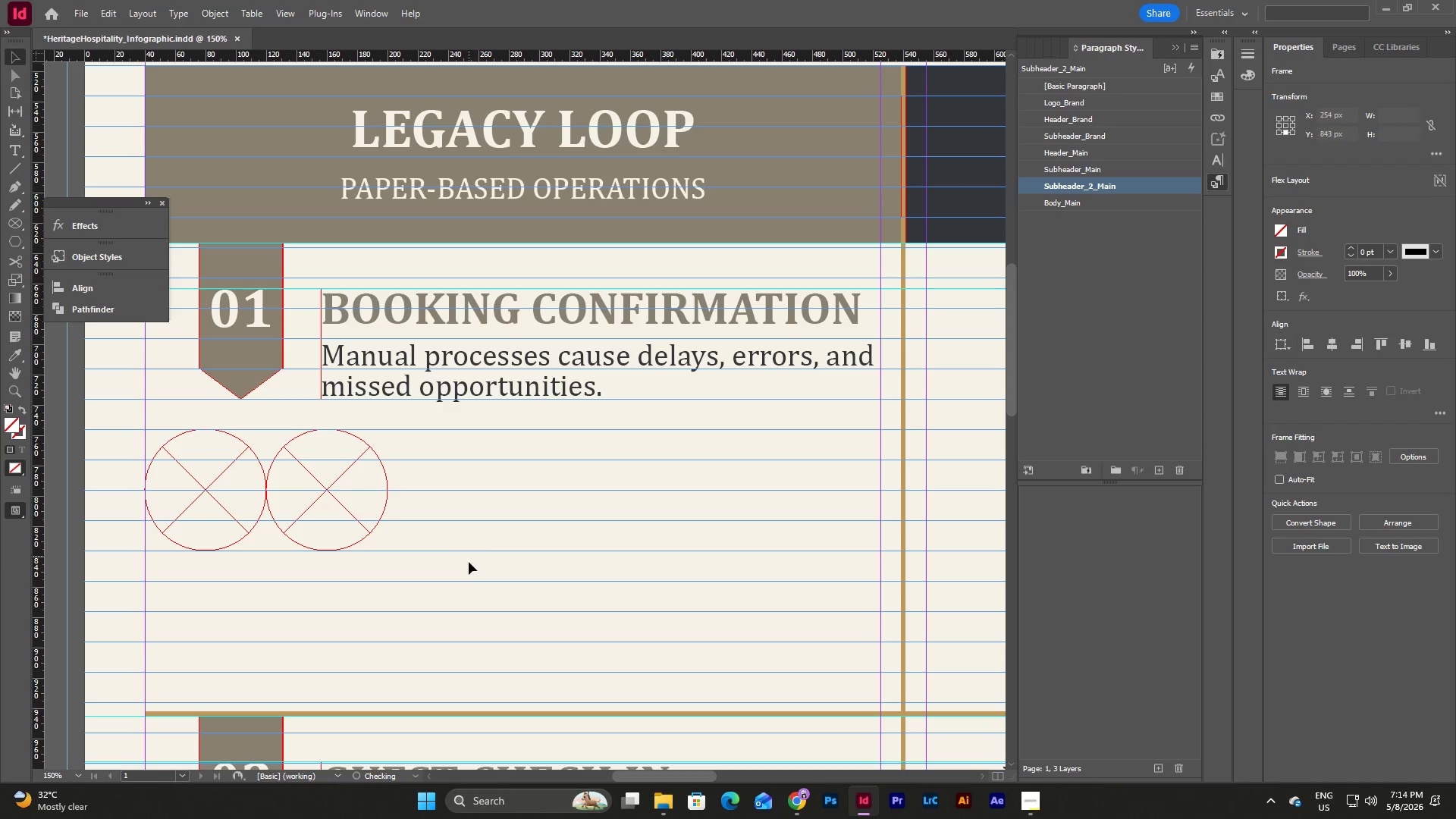 
left_click_drag(start_coordinate=[469, 562], to_coordinate=[288, 457])
 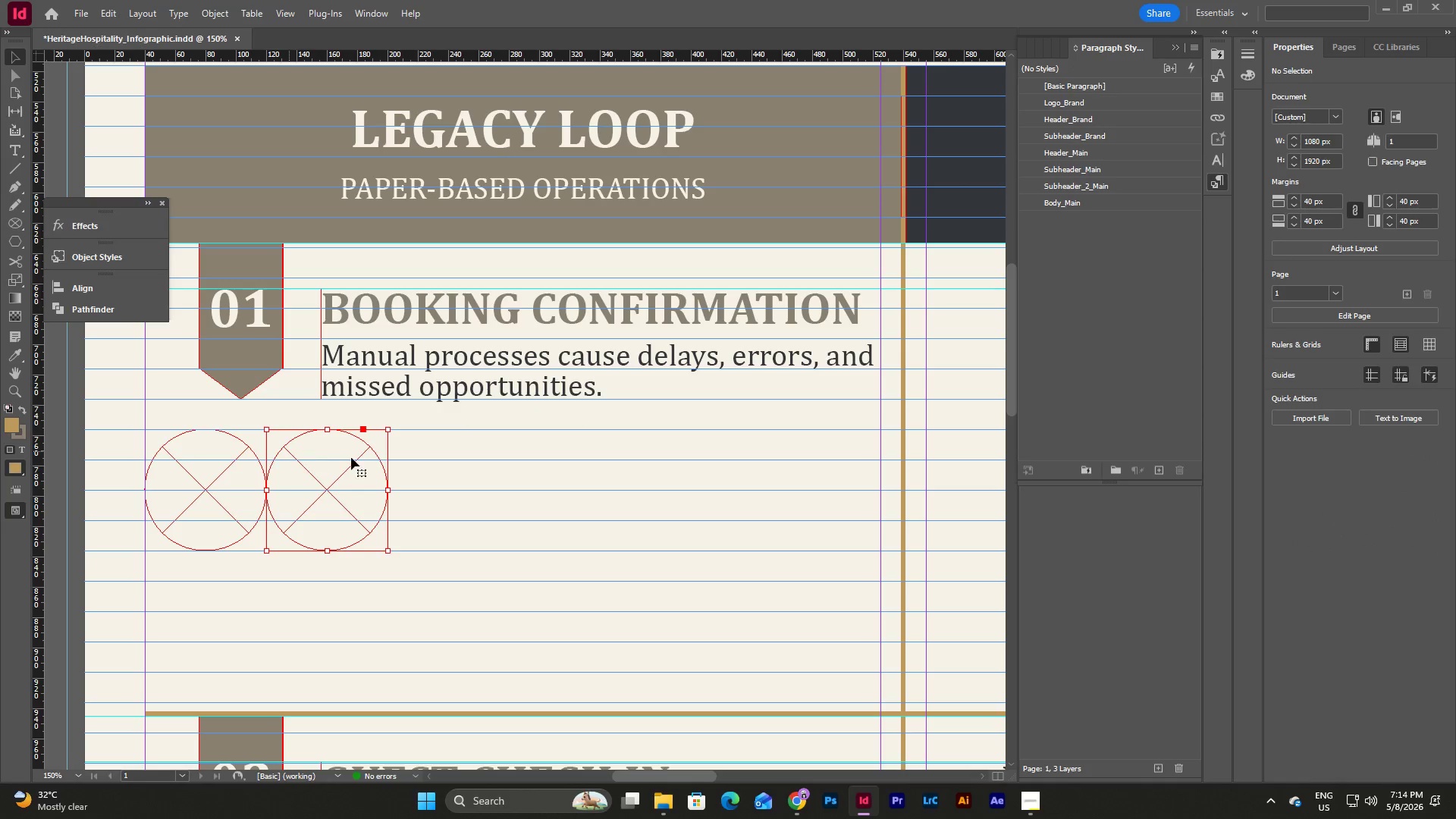 
key(Control+C)
 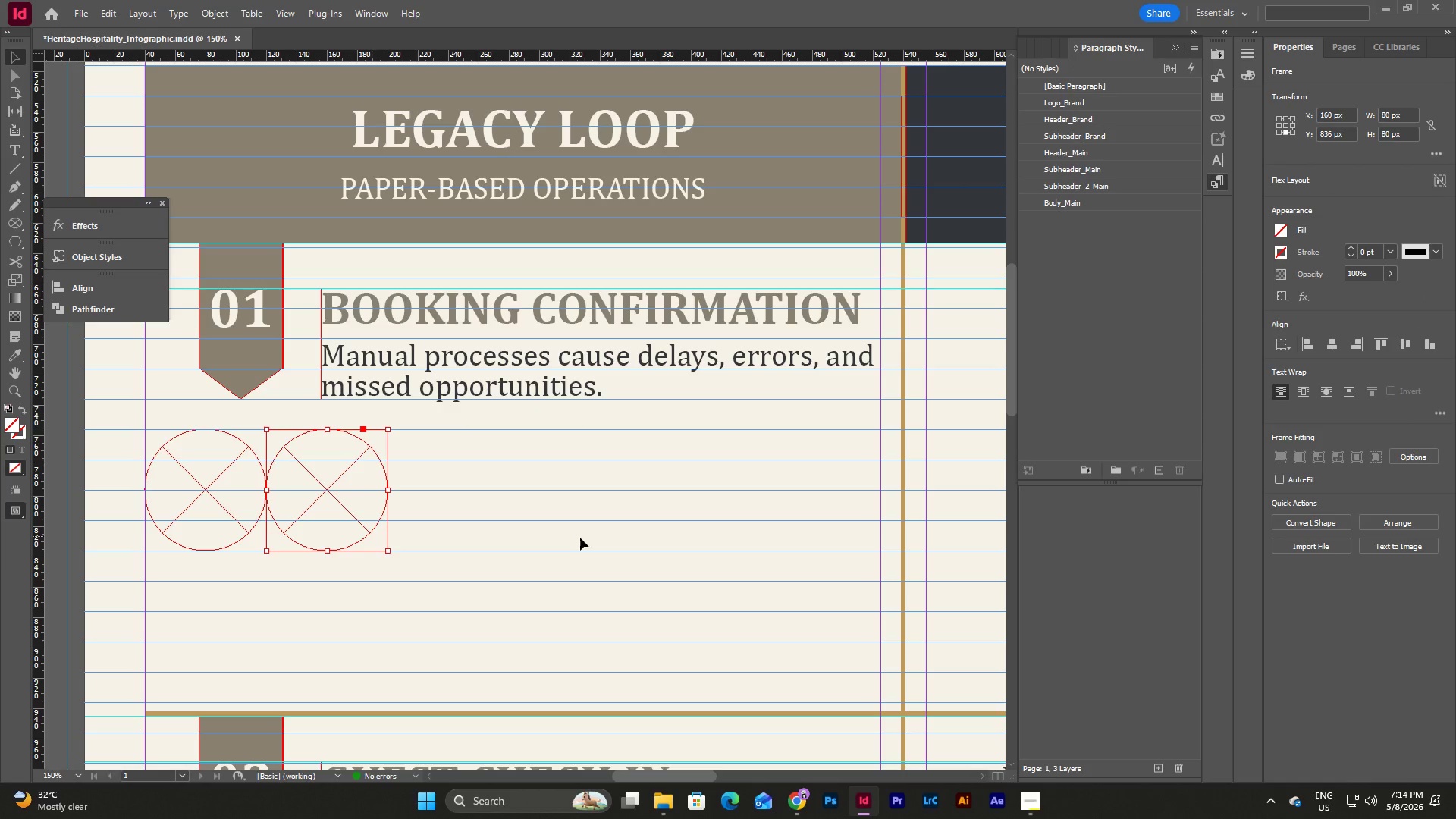 
left_click([580, 538])
 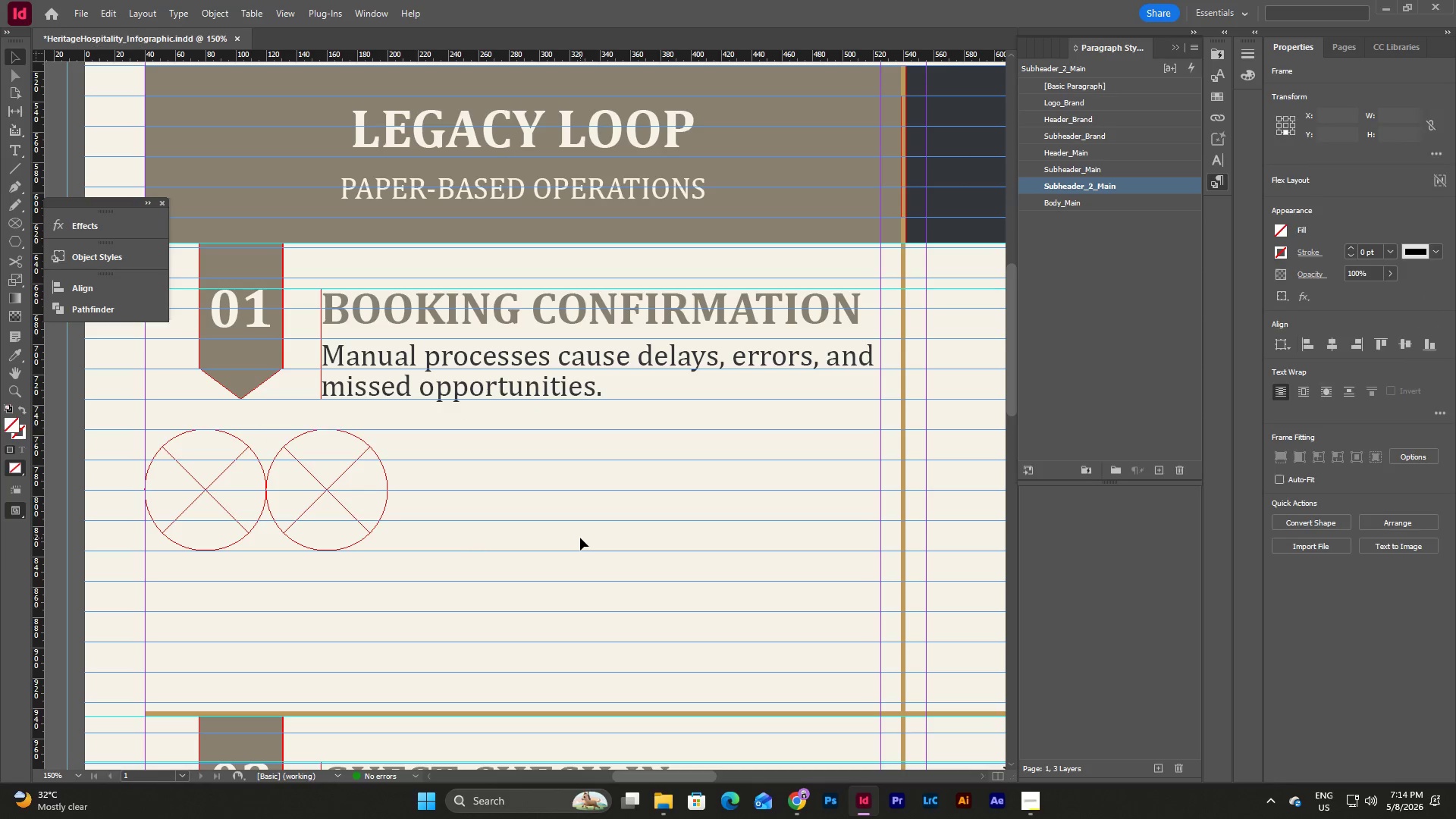 
key(Control+V)
 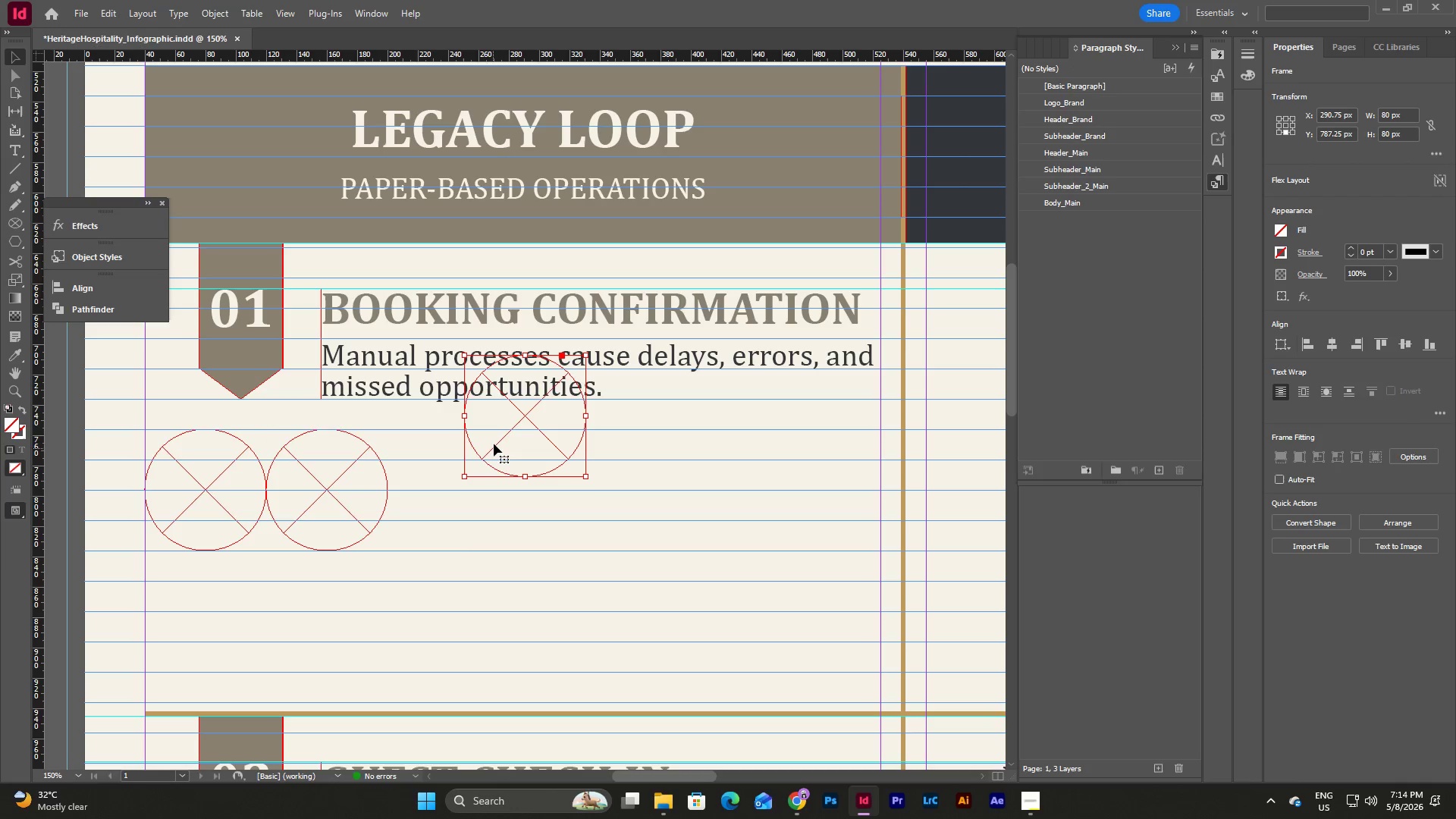 
left_click_drag(start_coordinate=[494, 443], to_coordinate=[415, 517])
 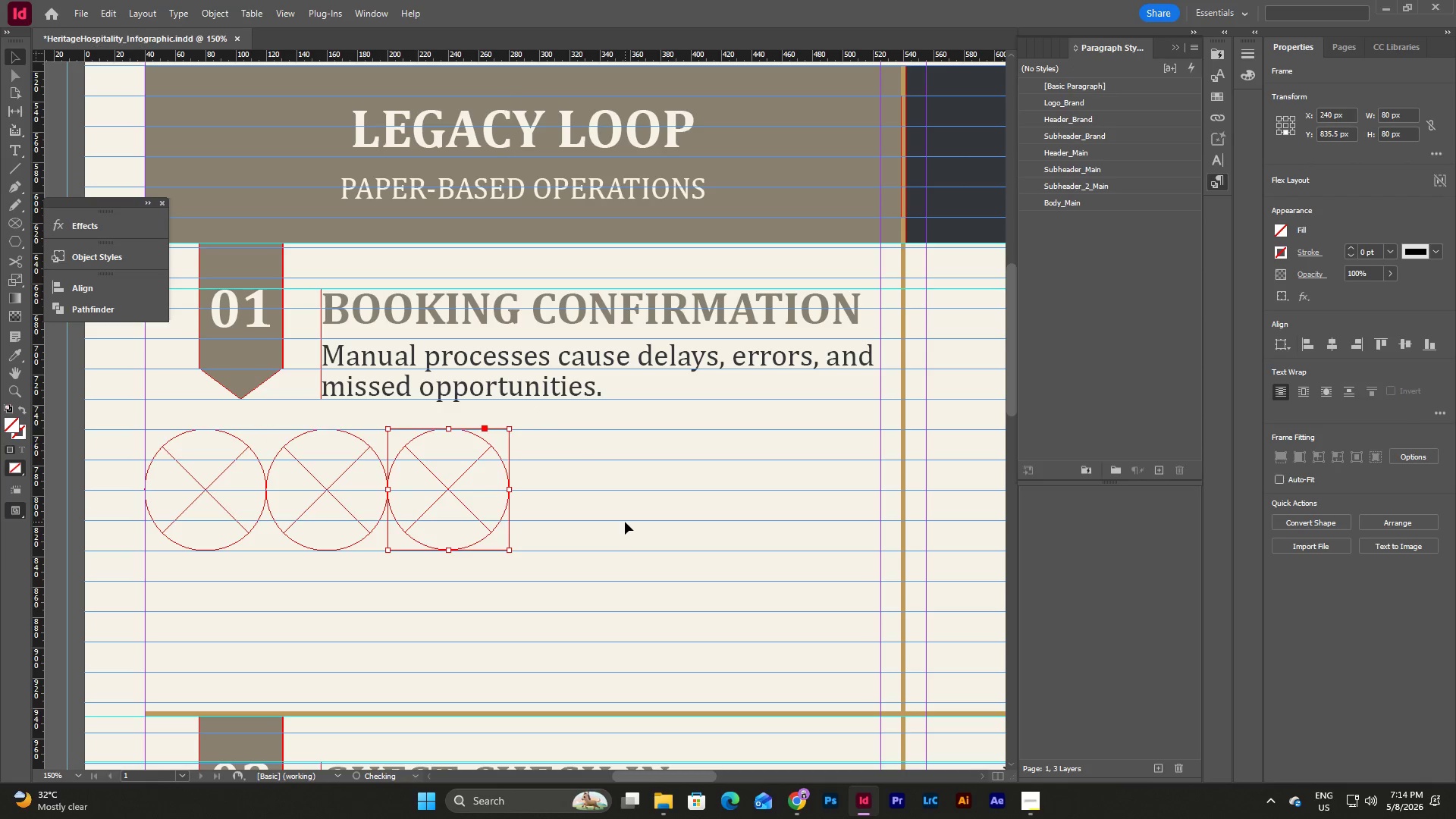 
left_click([625, 522])
 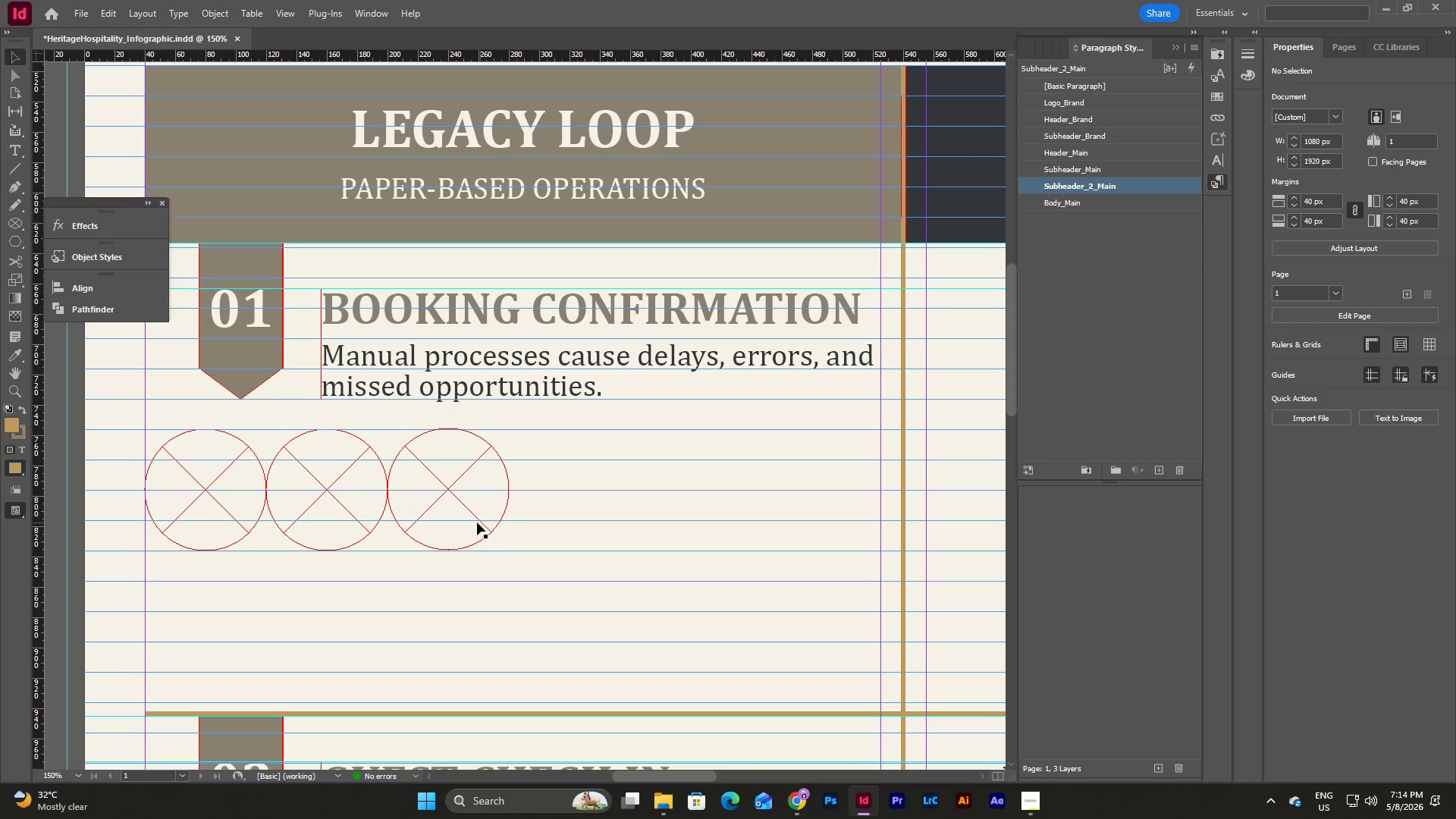 
left_click_drag(start_coordinate=[573, 573], to_coordinate=[202, 443])
 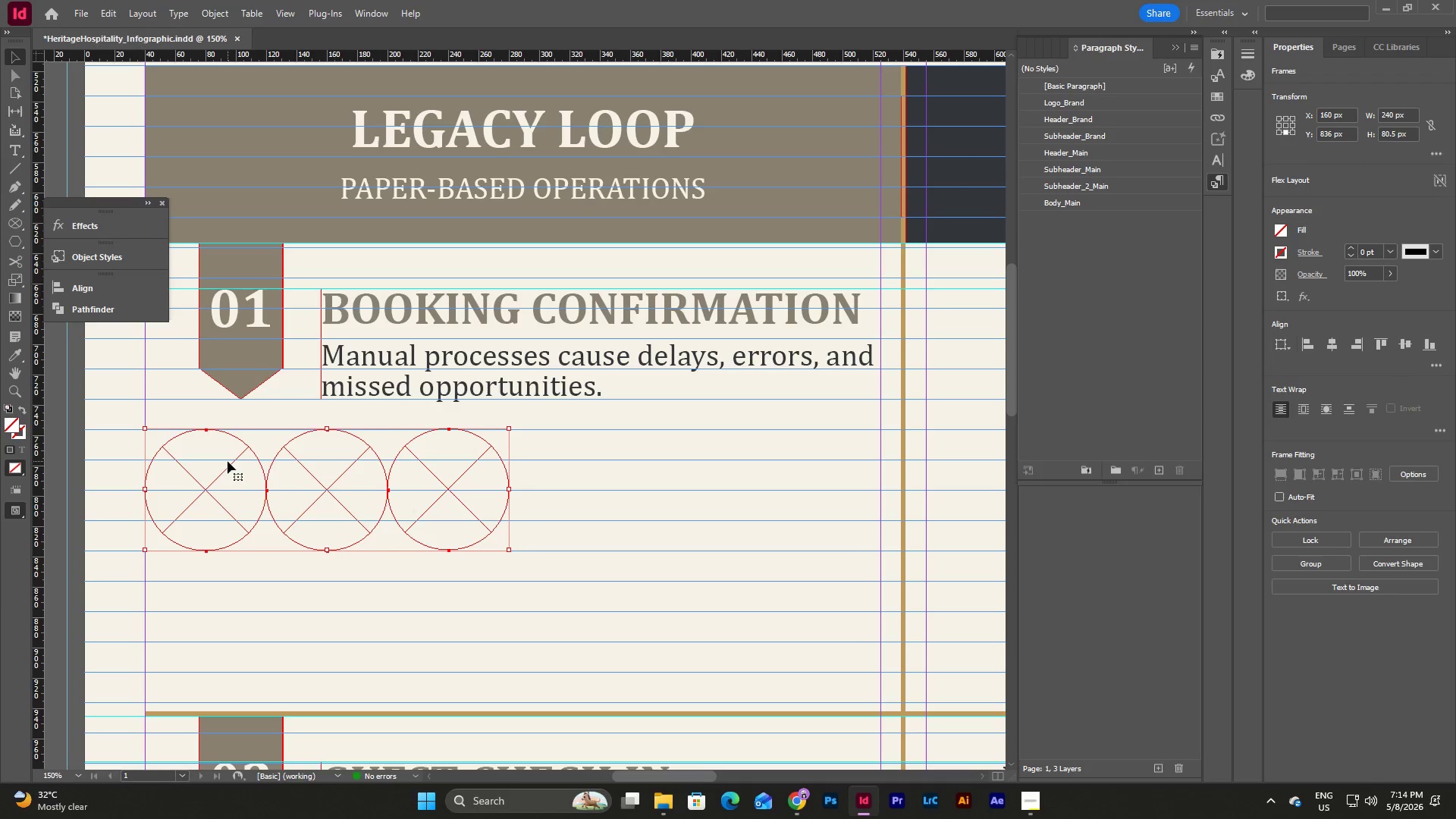 
left_click_drag(start_coordinate=[228, 461], to_coordinate=[281, 460])
 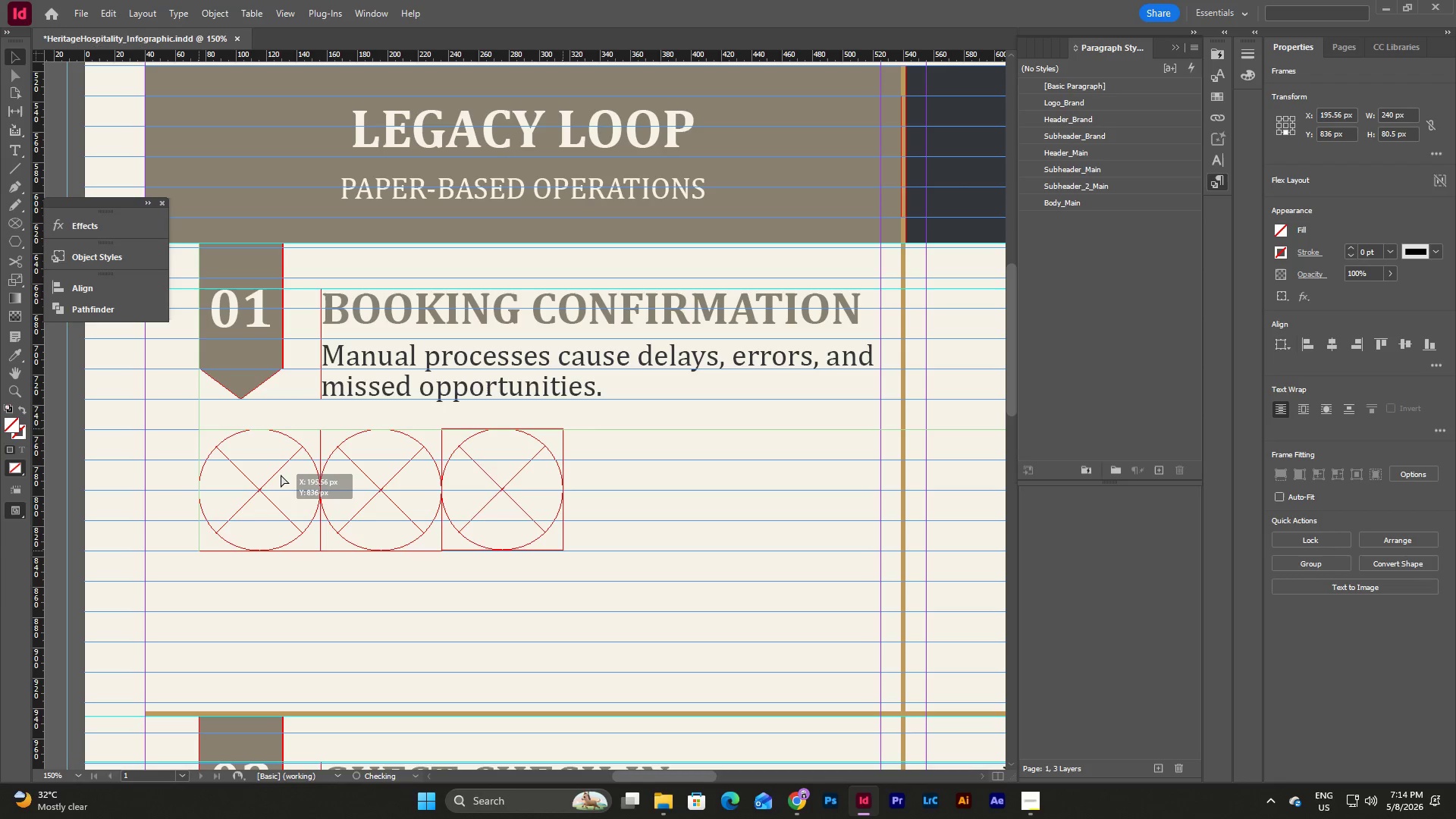 
left_click([281, 475])
 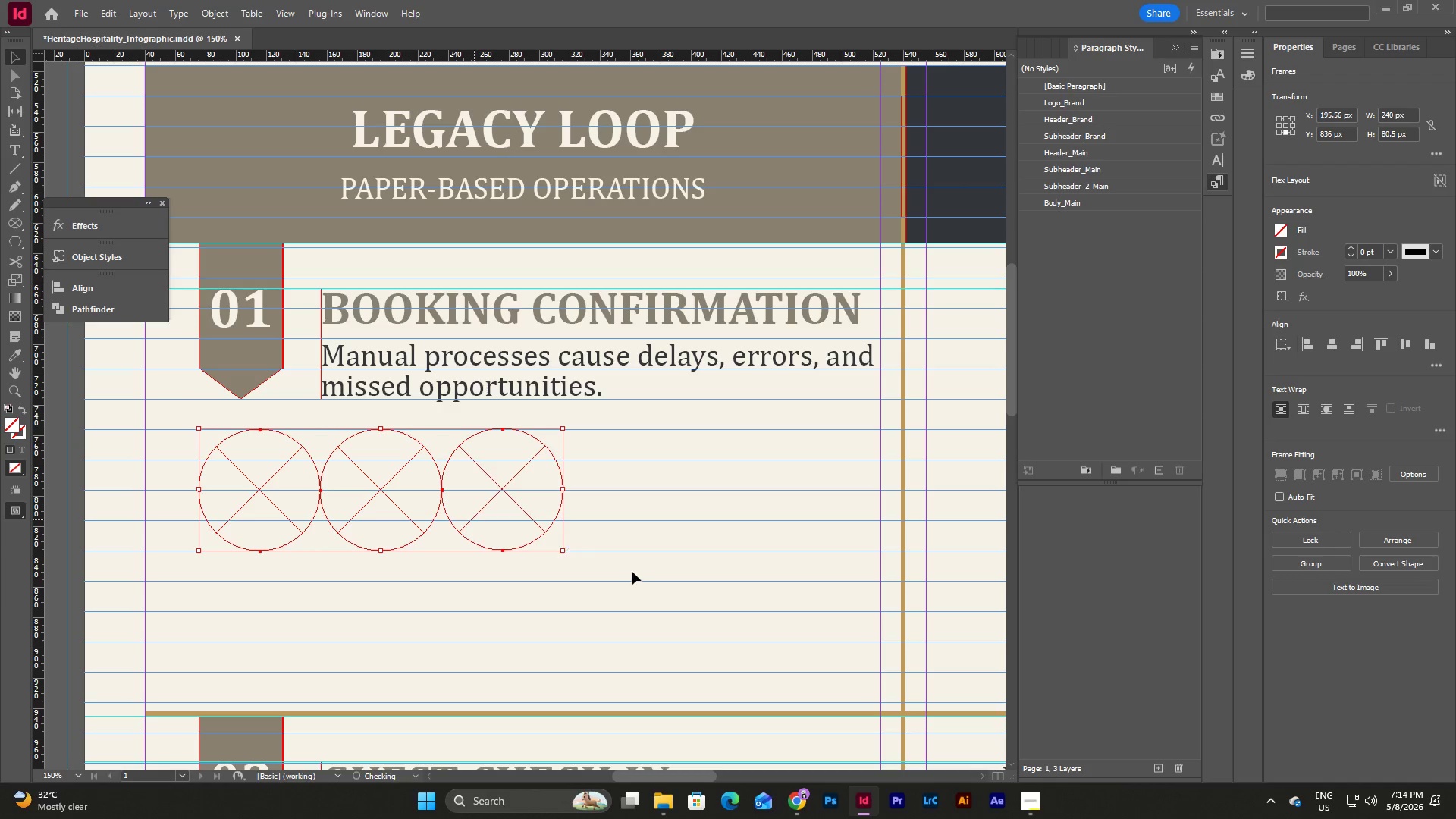 
left_click([649, 576])
 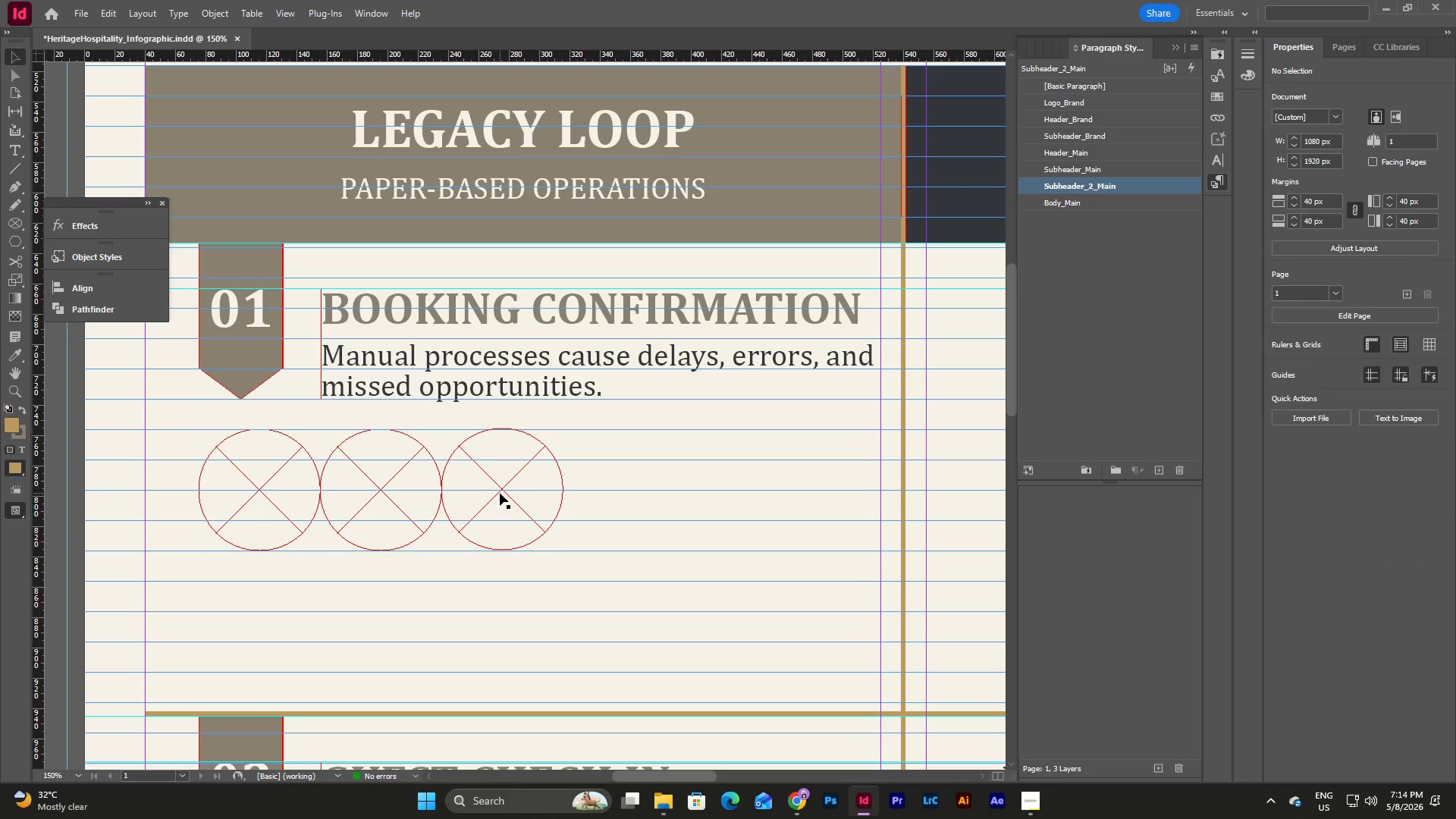 
left_click_drag(start_coordinate=[500, 493], to_coordinate=[756, 490])
 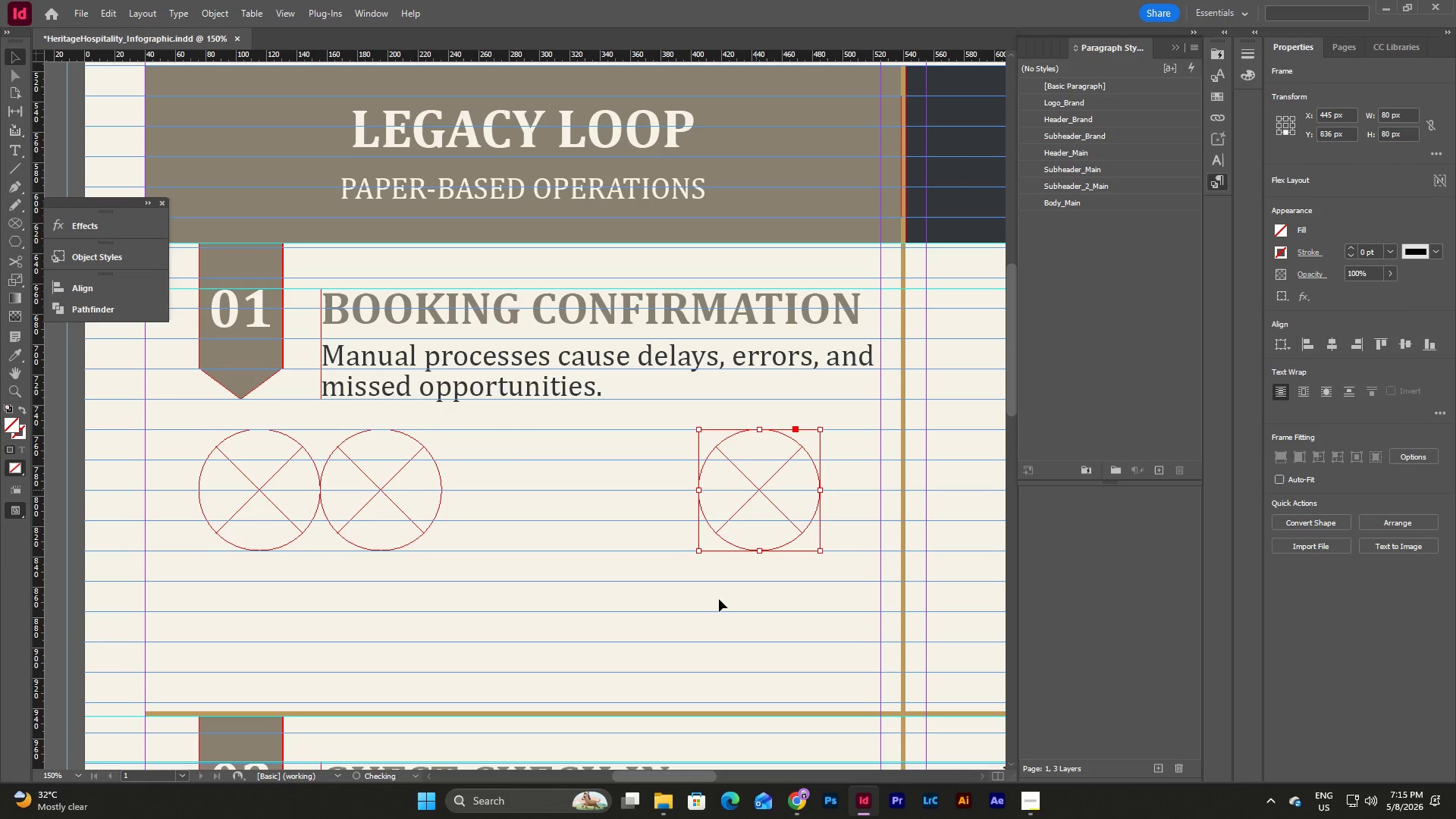 
left_click([718, 606])
 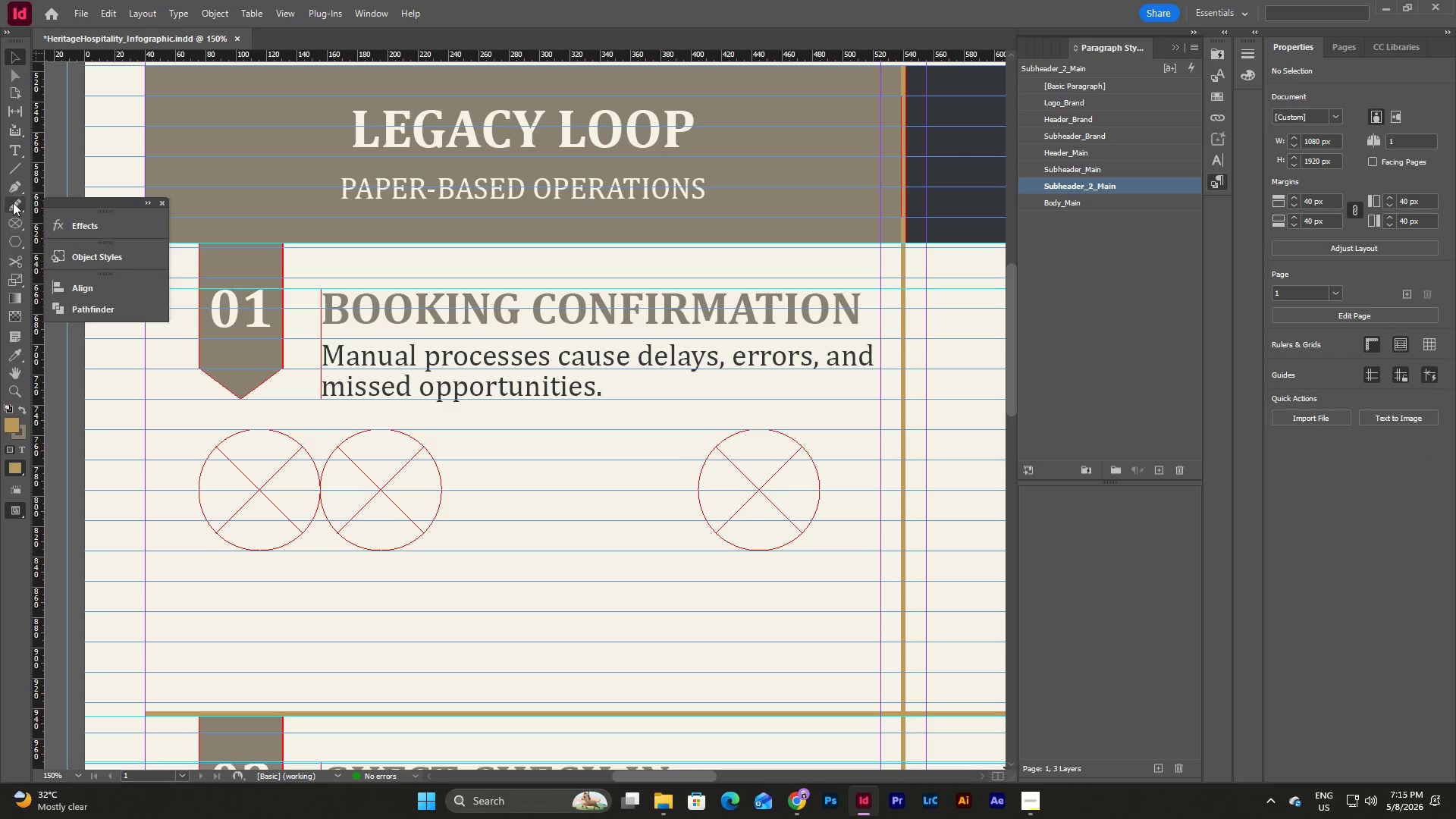 
left_click([8, 168])
 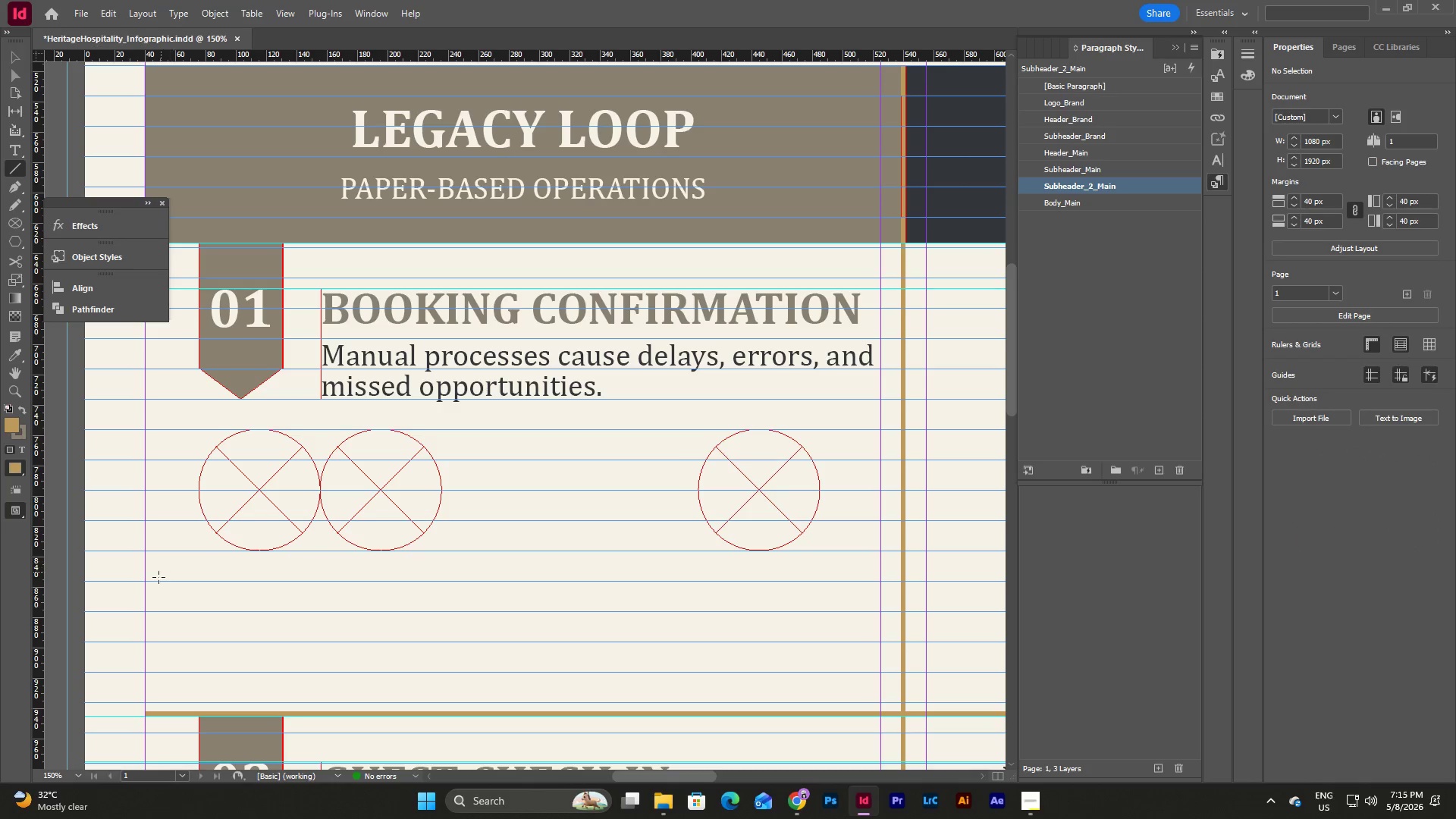 
hold_key(key=ShiftLeft, duration=8.22)
left_click_drag(start_coordinate=[143, 591], to_coordinate=[197, 600])
 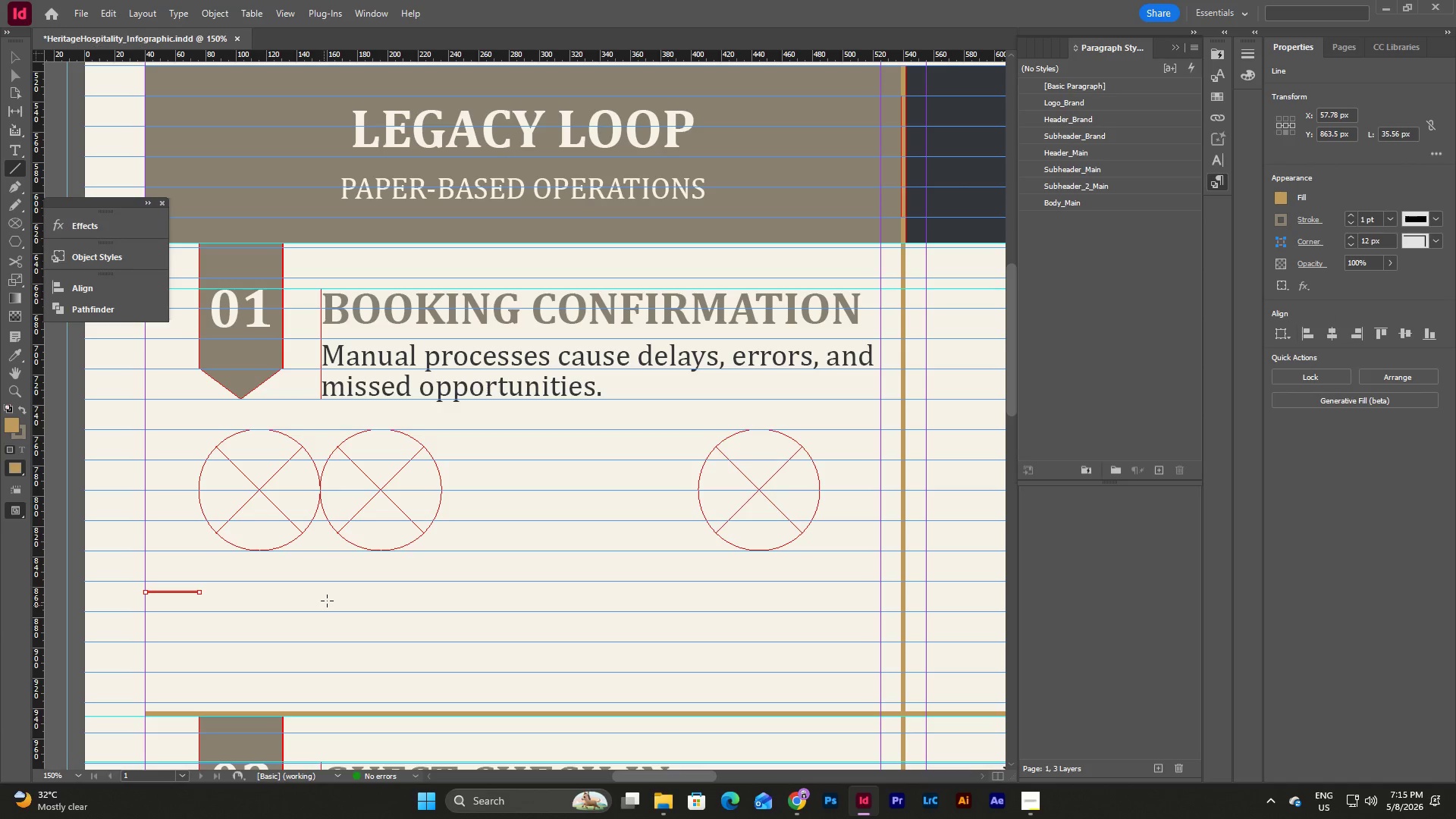 
key(V)
 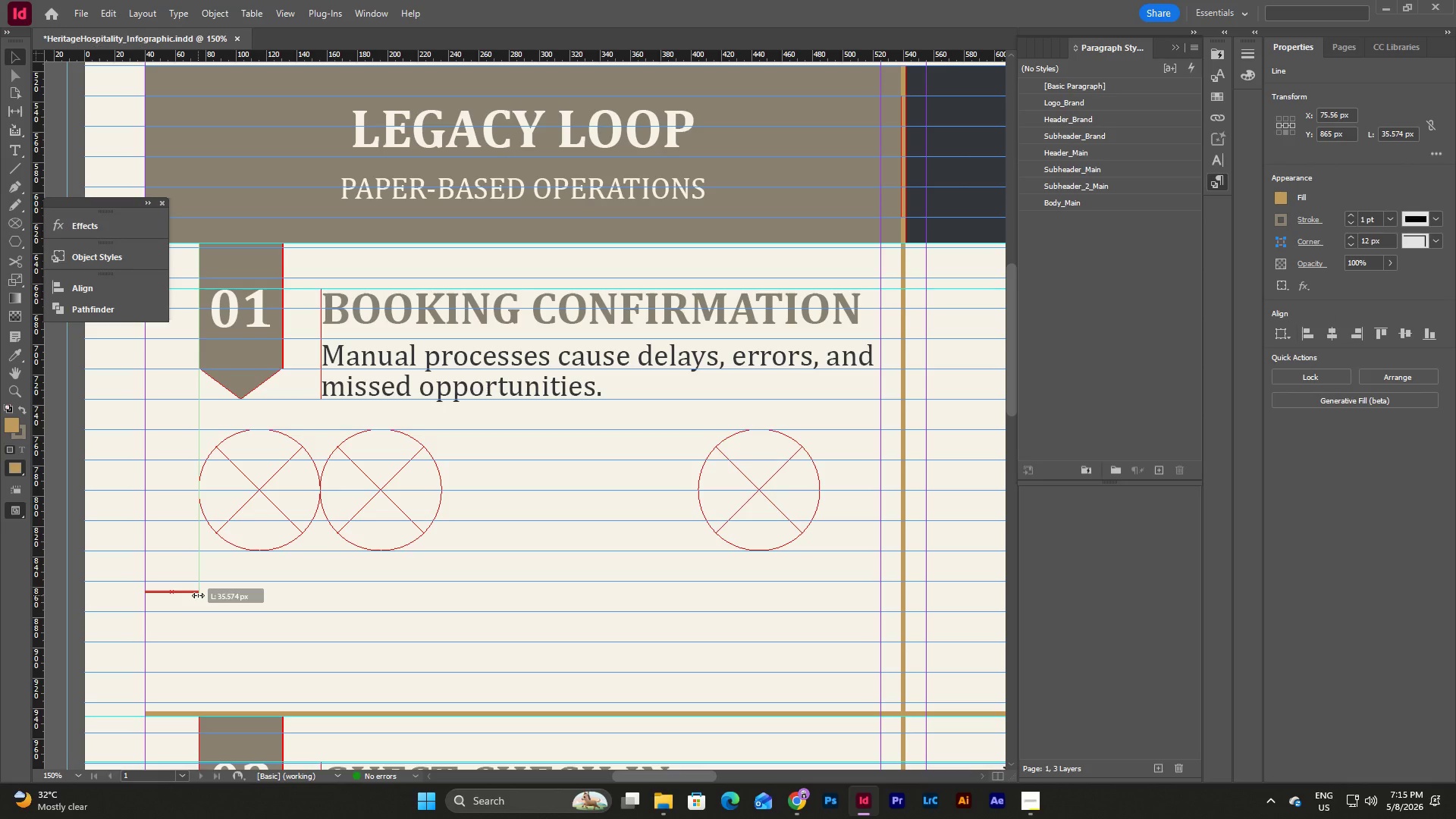 
left_click_drag(start_coordinate=[172, 588], to_coordinate=[841, 513])
 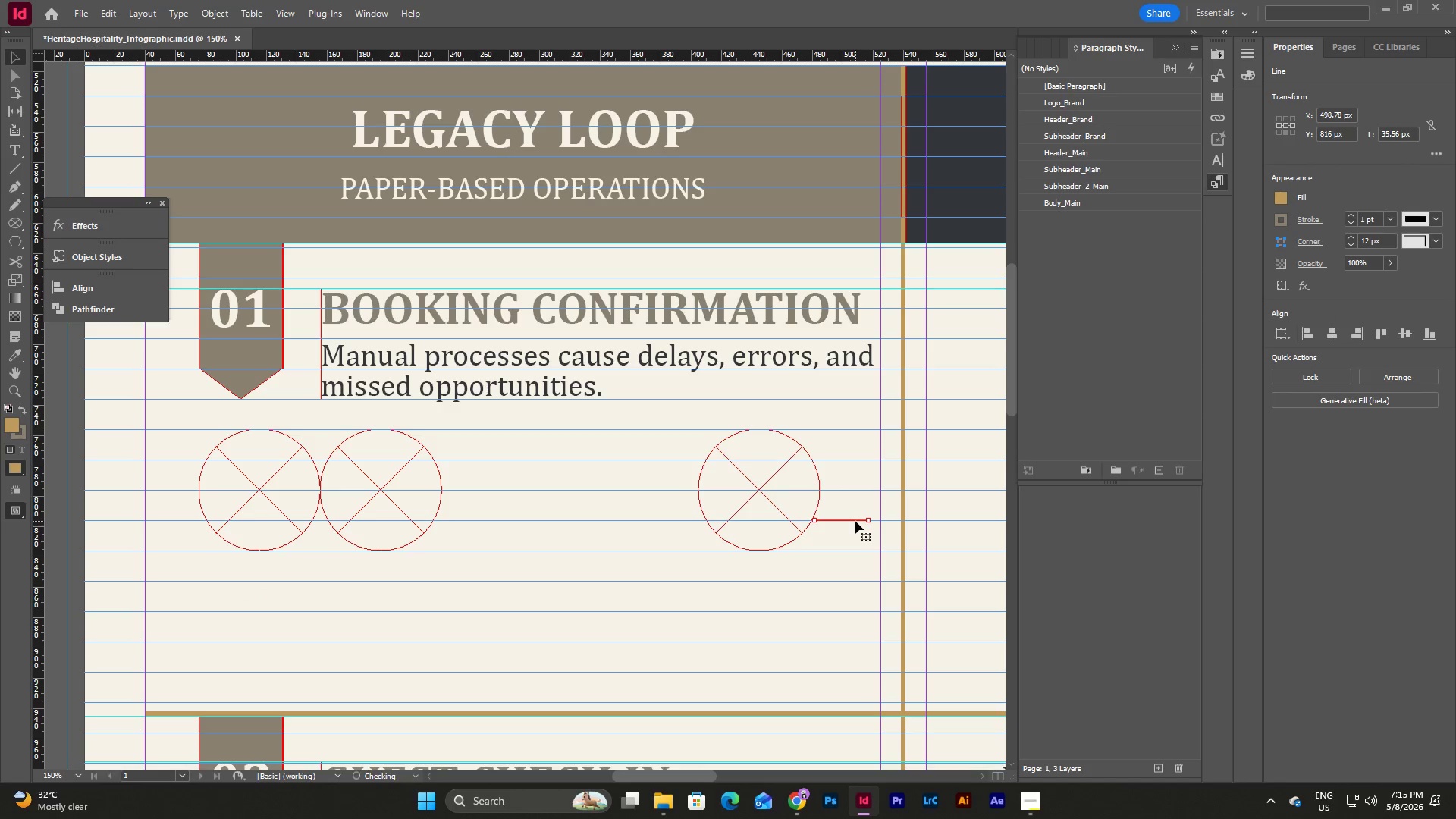 
left_click_drag(start_coordinate=[853, 519], to_coordinate=[863, 539])
 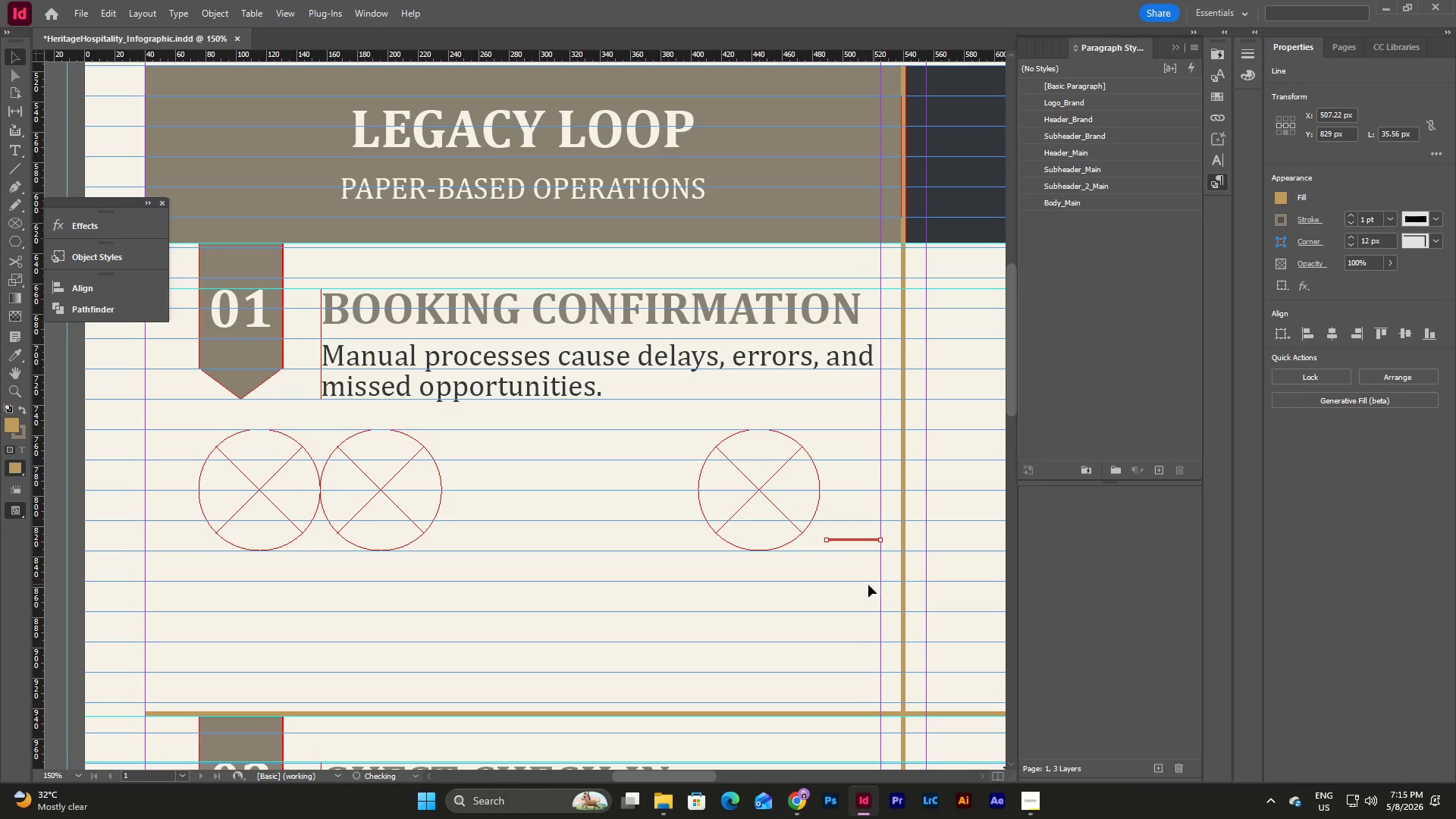 
left_click([858, 585])
 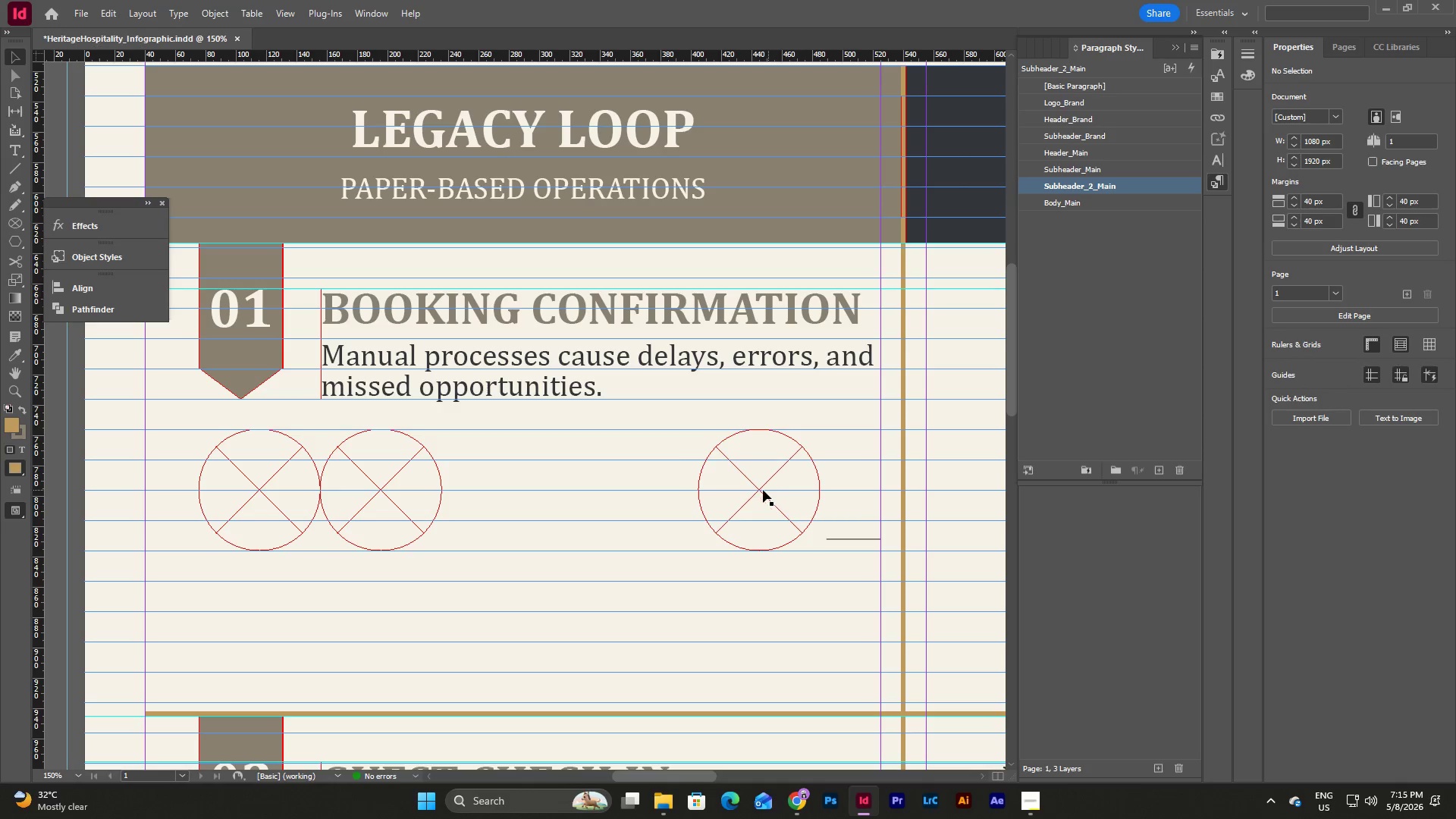 
left_click([757, 490])
 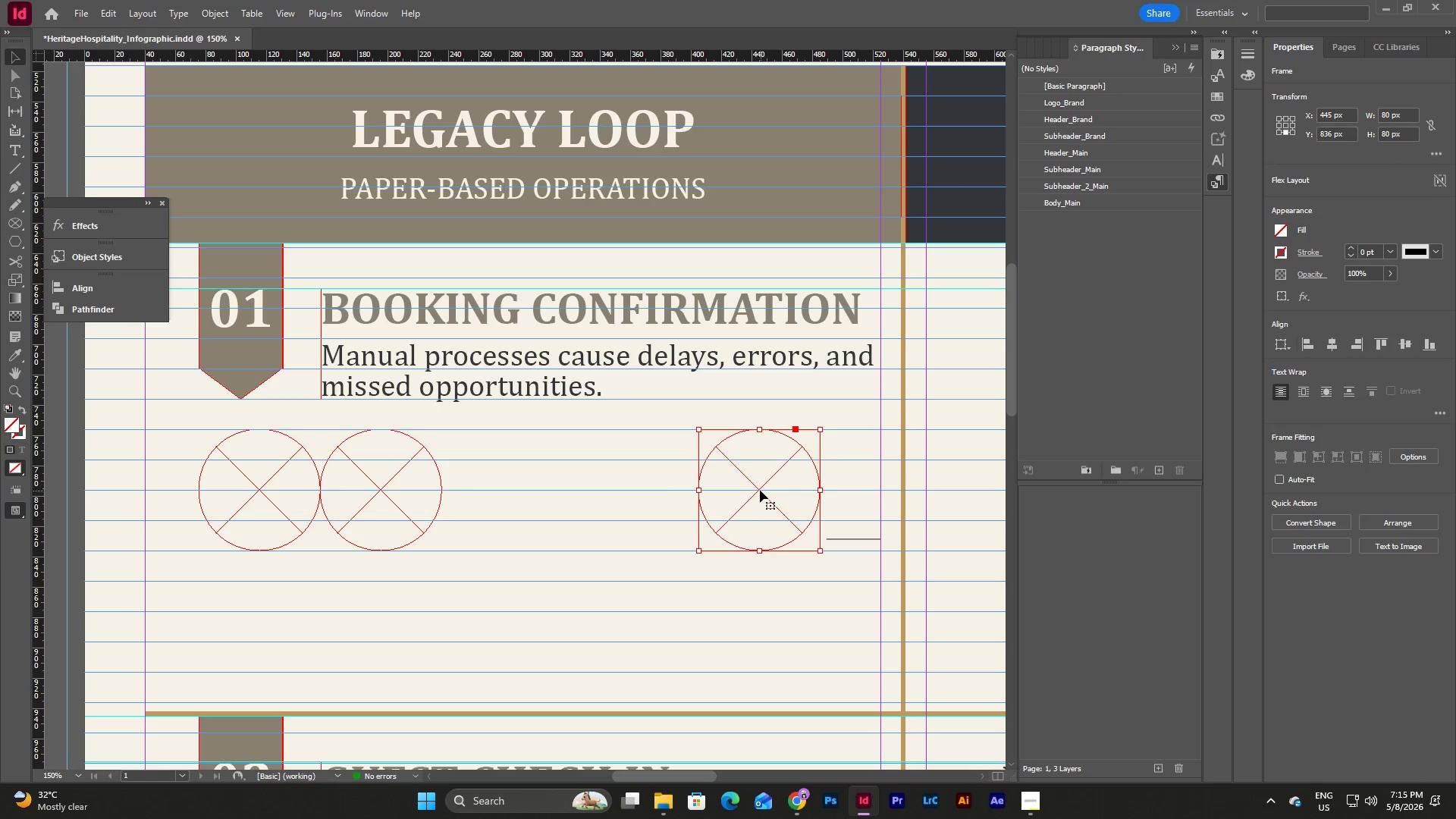 
left_click_drag(start_coordinate=[760, 489], to_coordinate=[764, 491])
 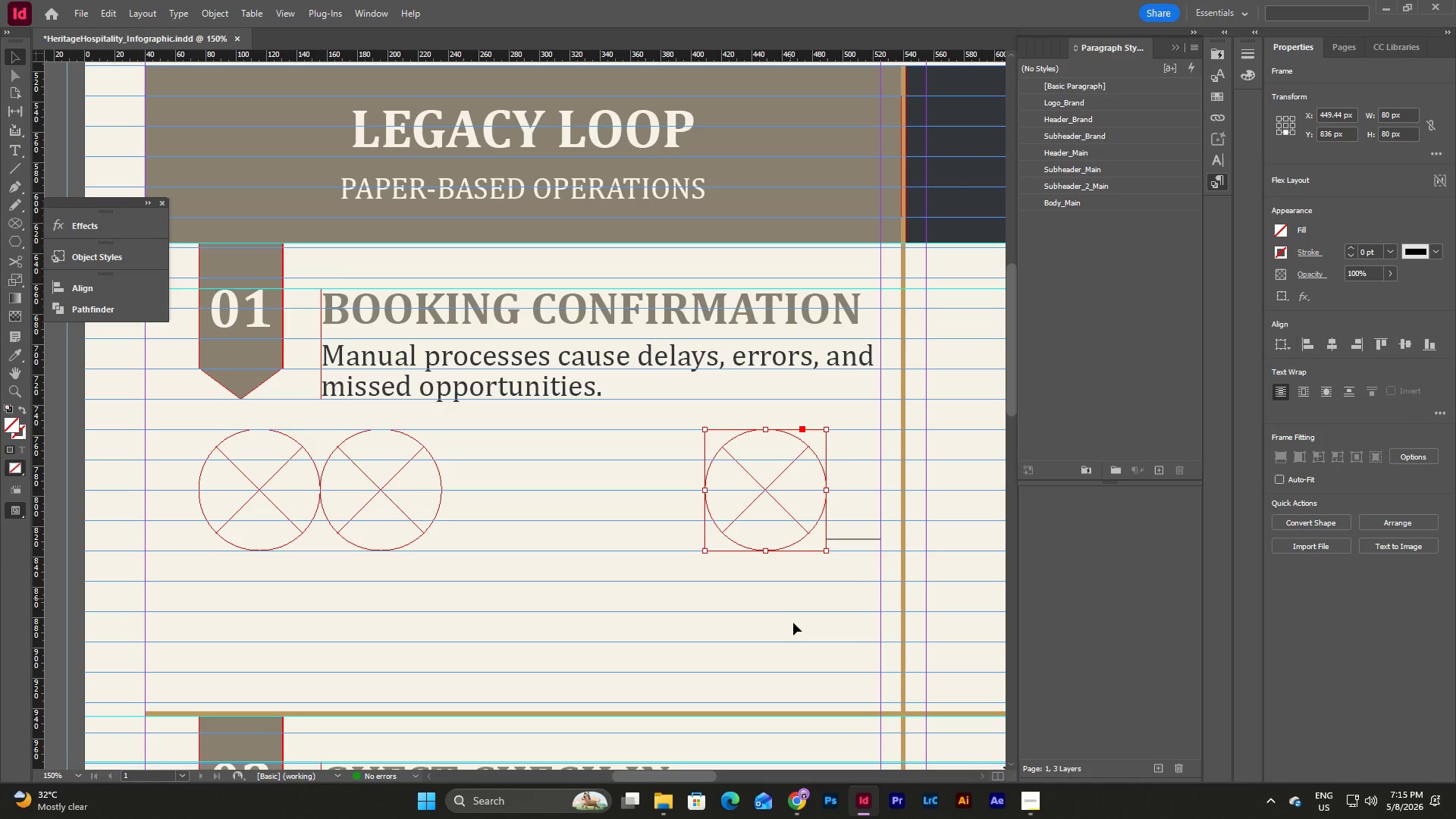 
left_click([793, 623])
 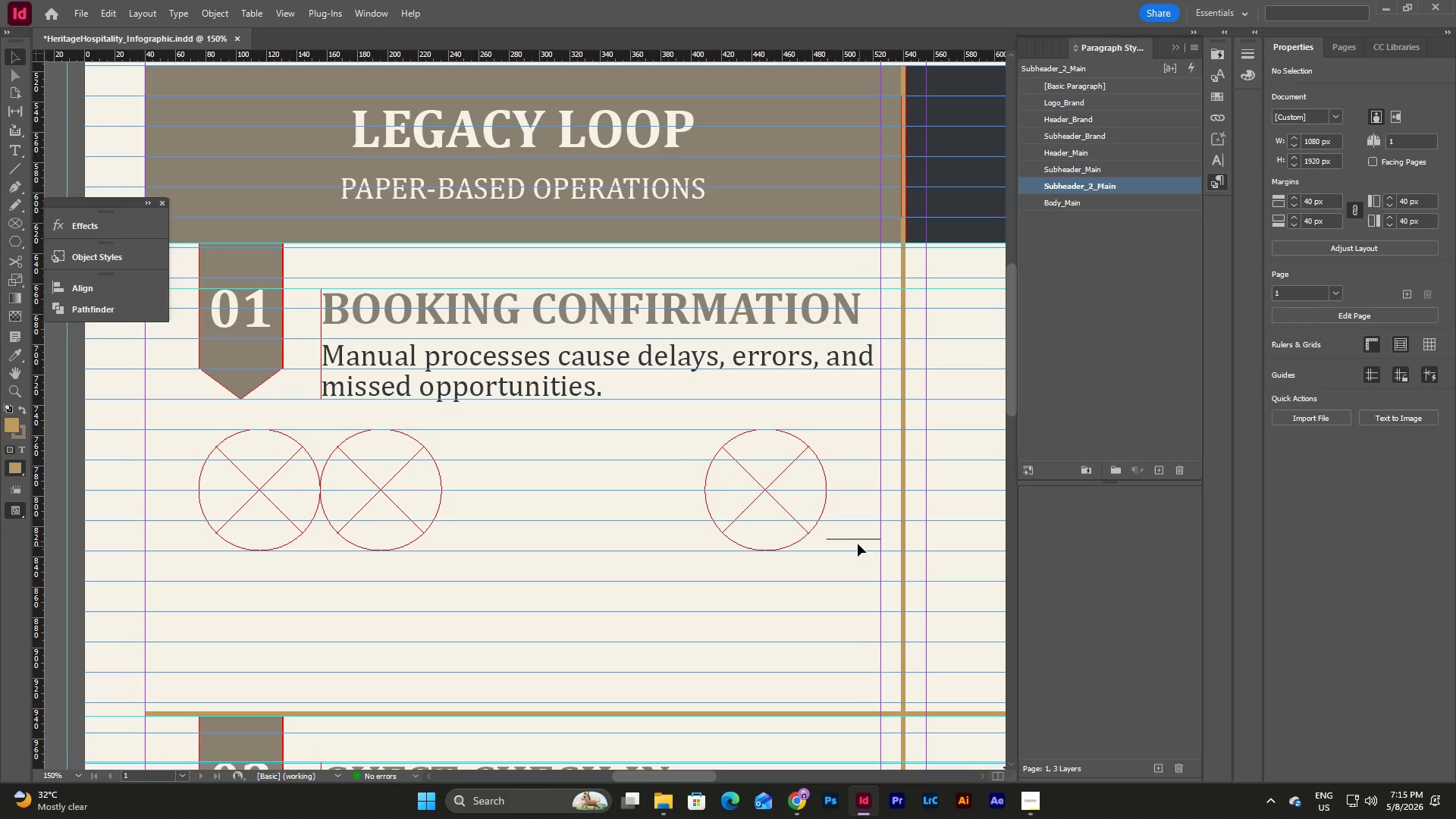 
left_click([855, 541])
 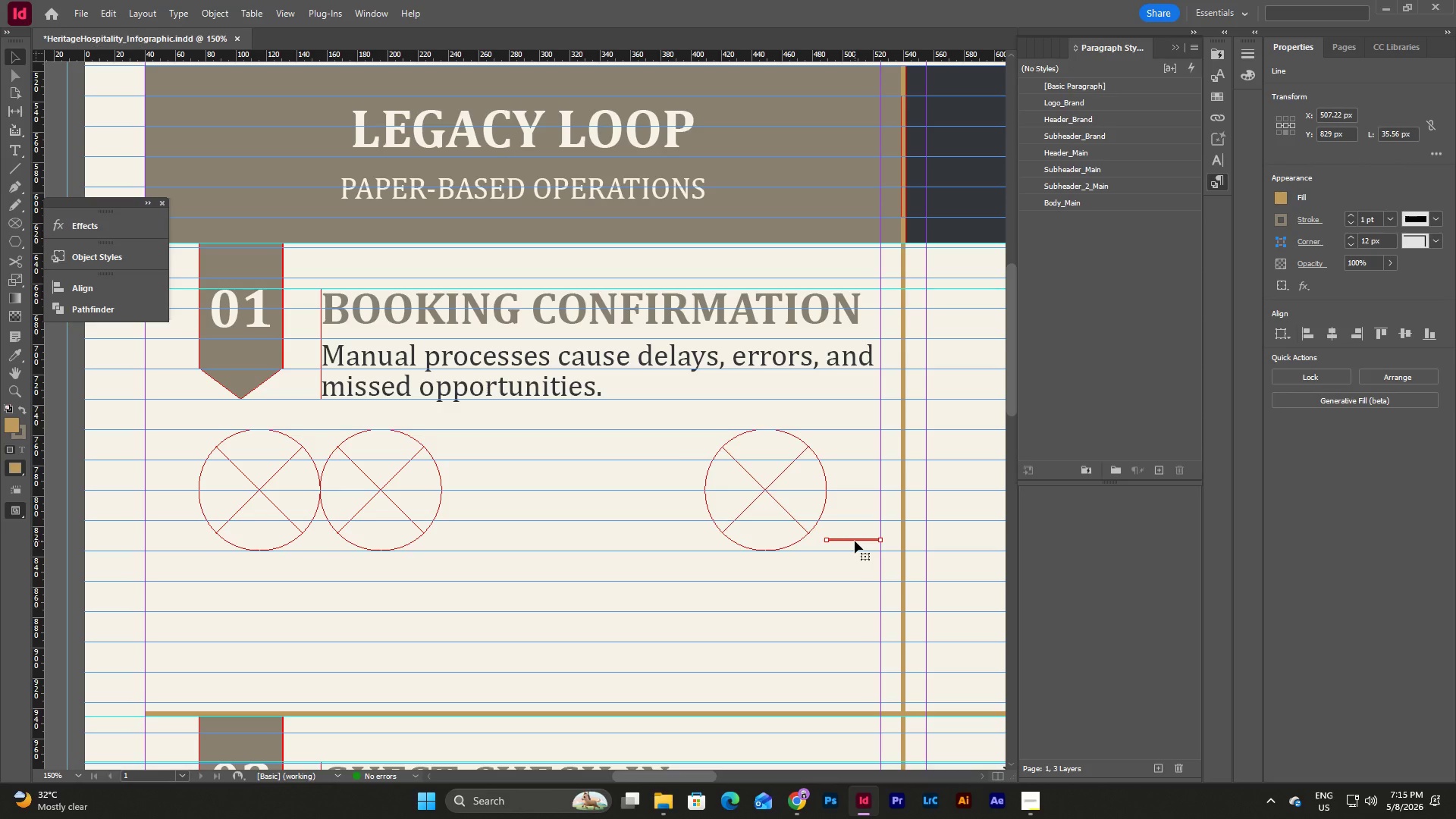 
key(Backspace)
 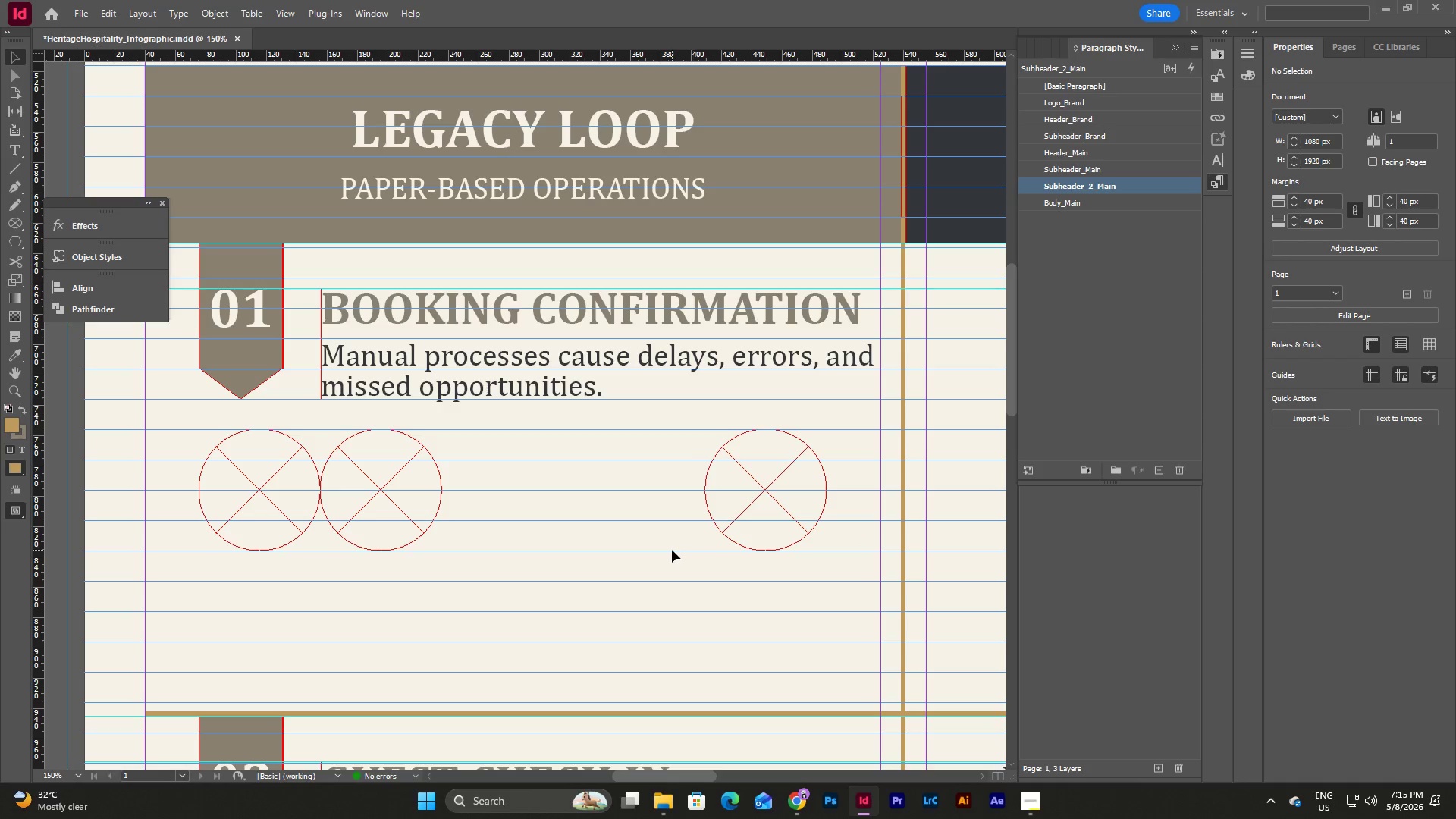 
left_click_drag(start_coordinate=[760, 588], to_coordinate=[234, 464])
 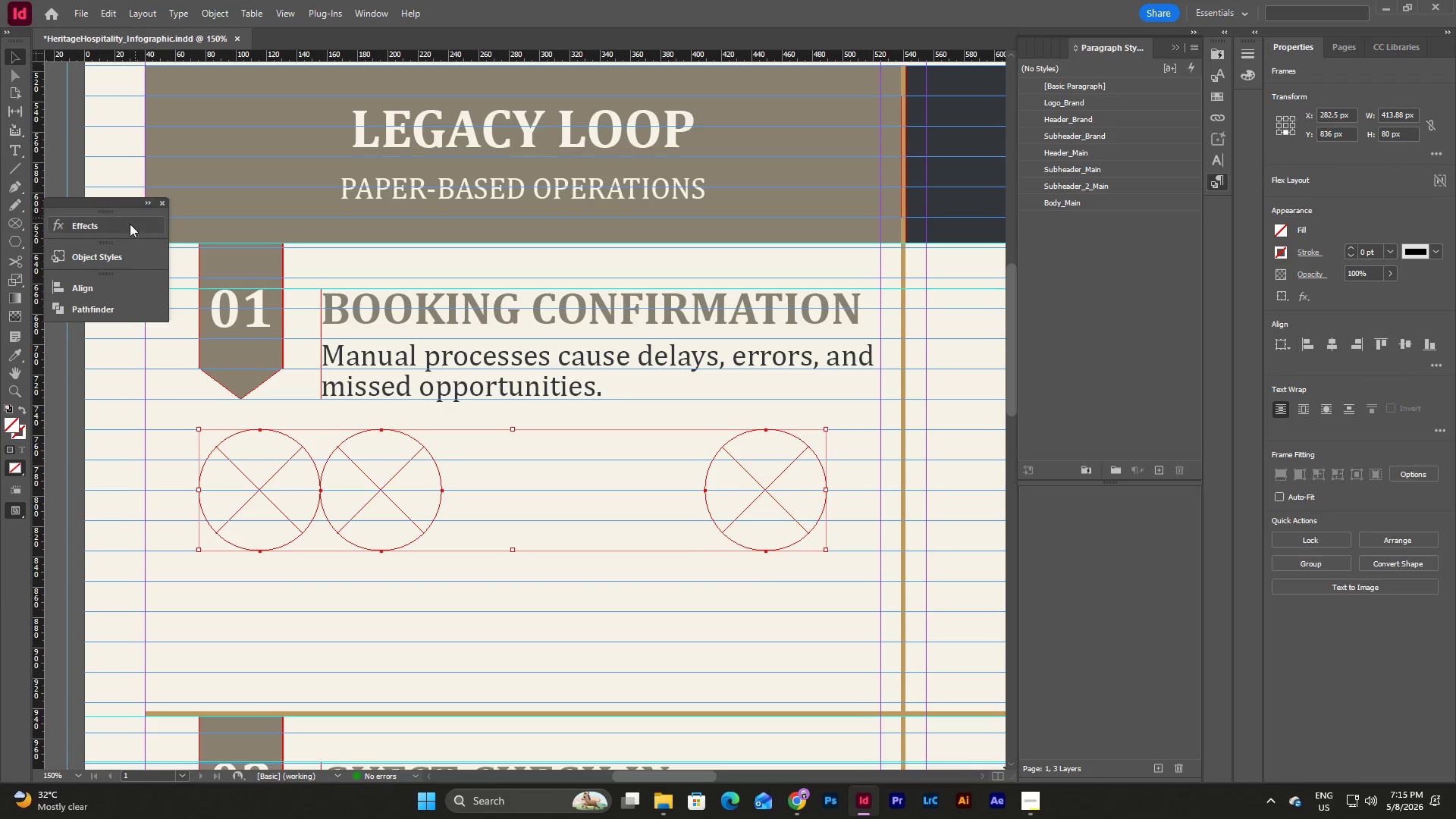 
left_click([89, 287])
 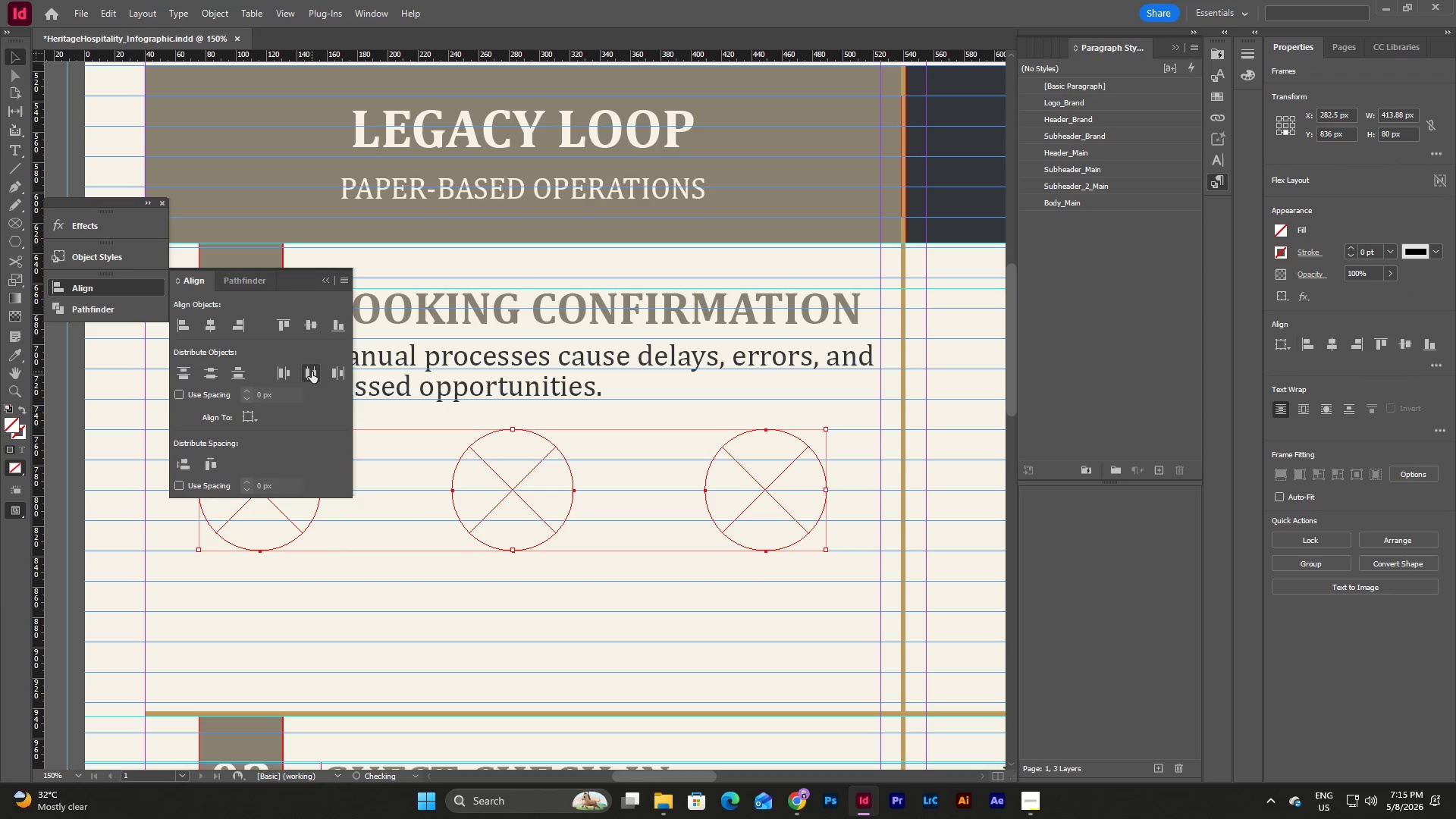 
left_click([719, 595])
 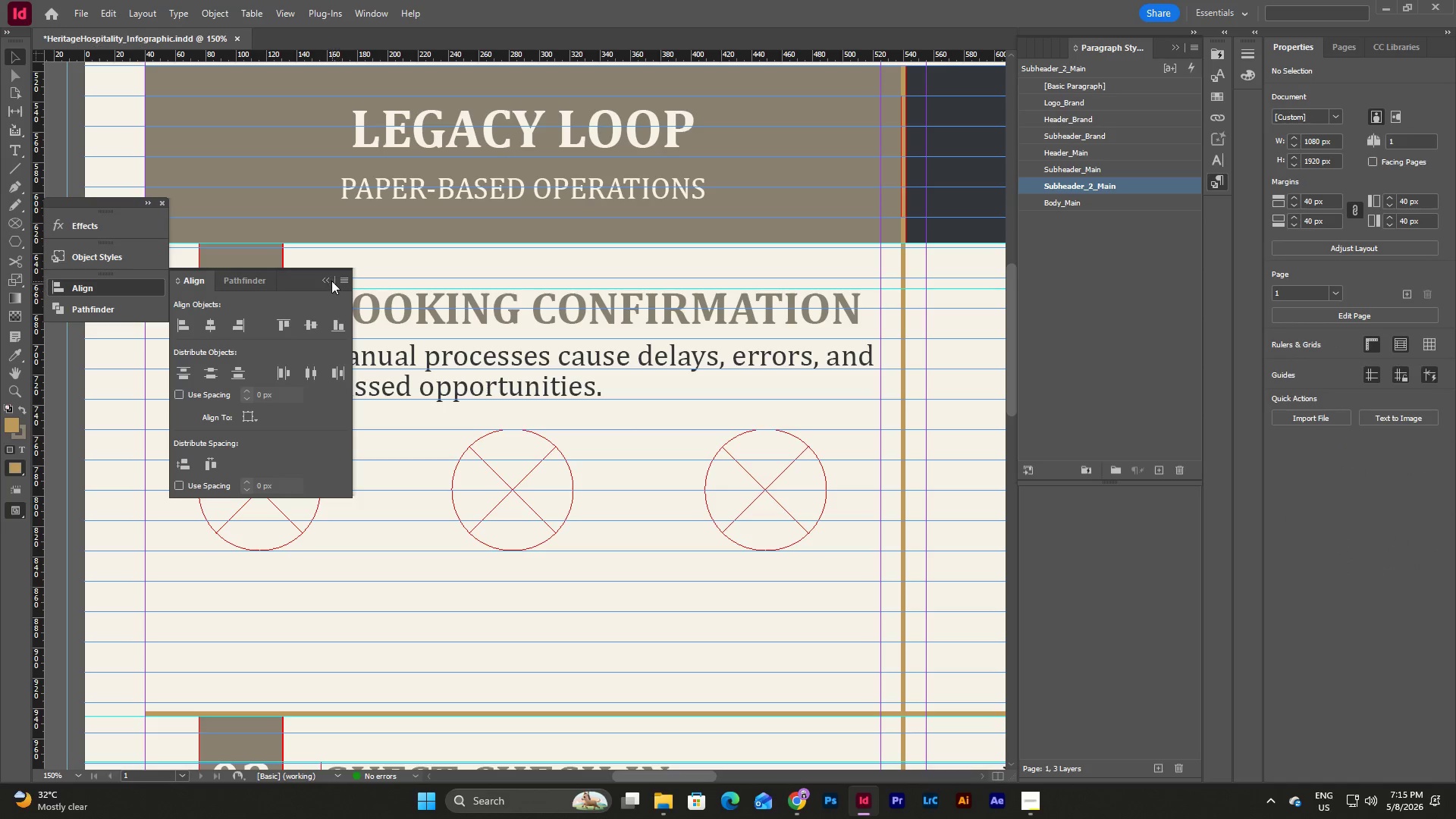 
left_click([324, 278])
 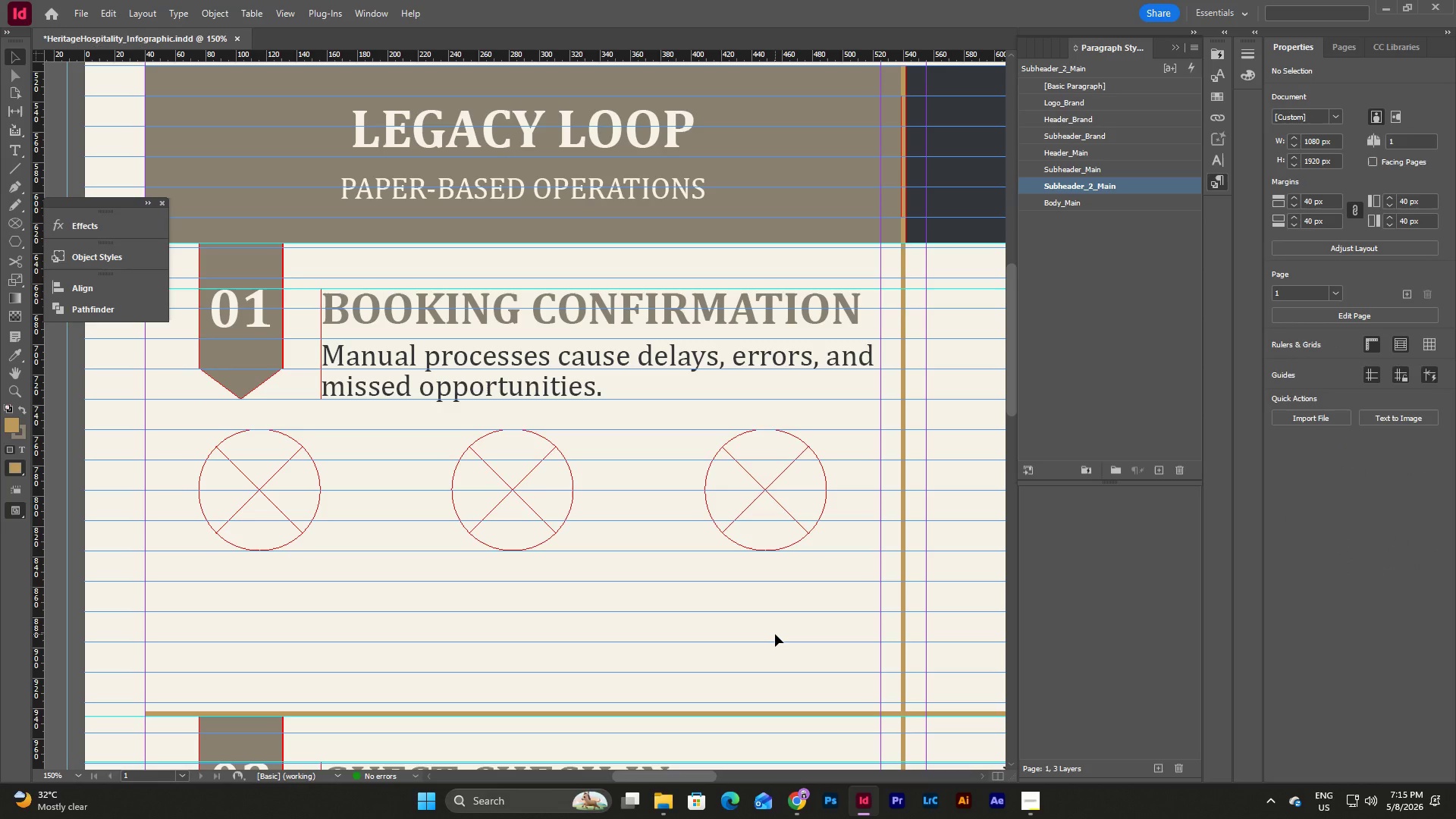 
scroll: coordinate [775, 634], scroll_direction: down, amount: 2.0
 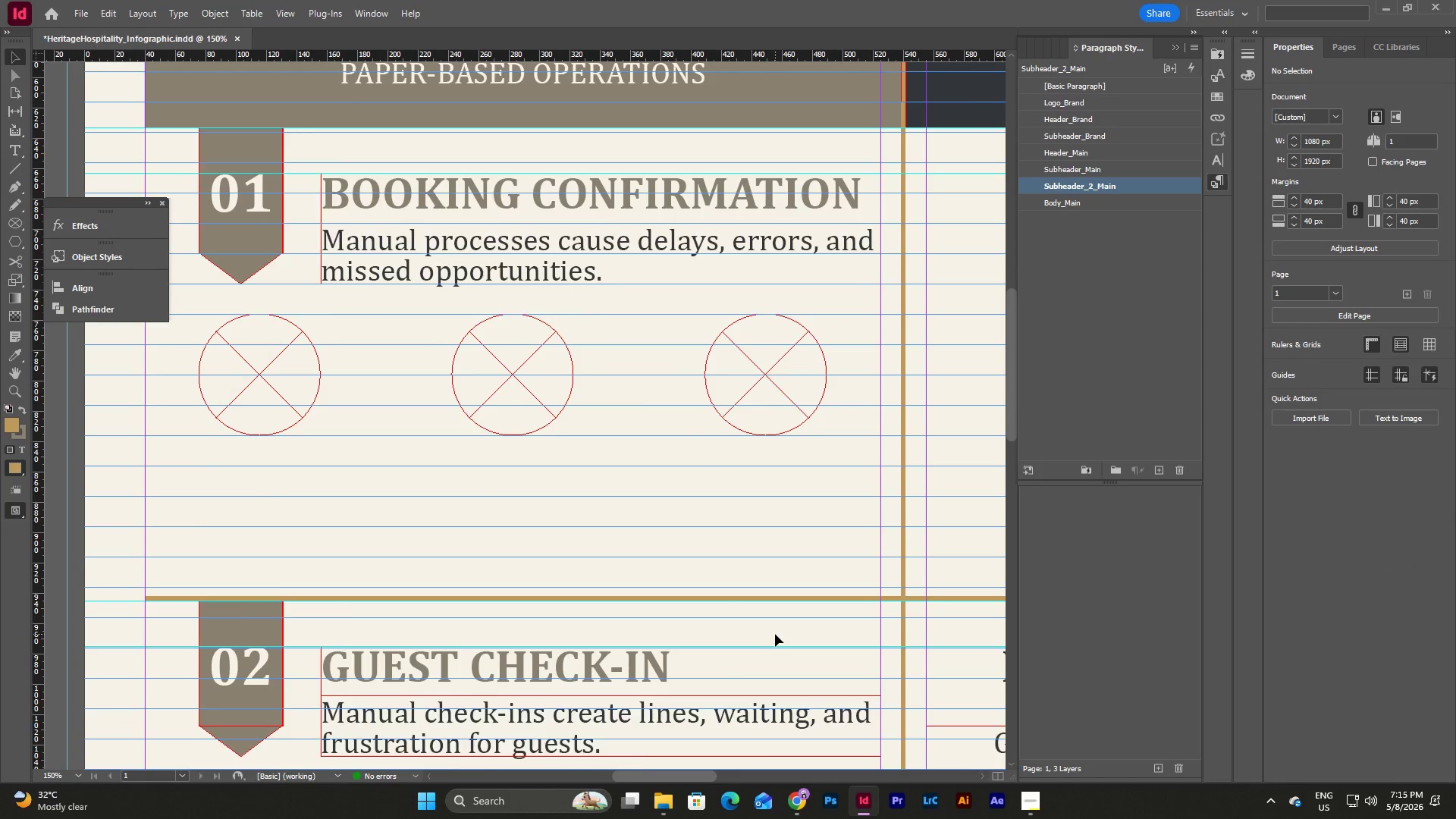 
scroll: coordinate [775, 634], scroll_direction: up, amount: 4.0
 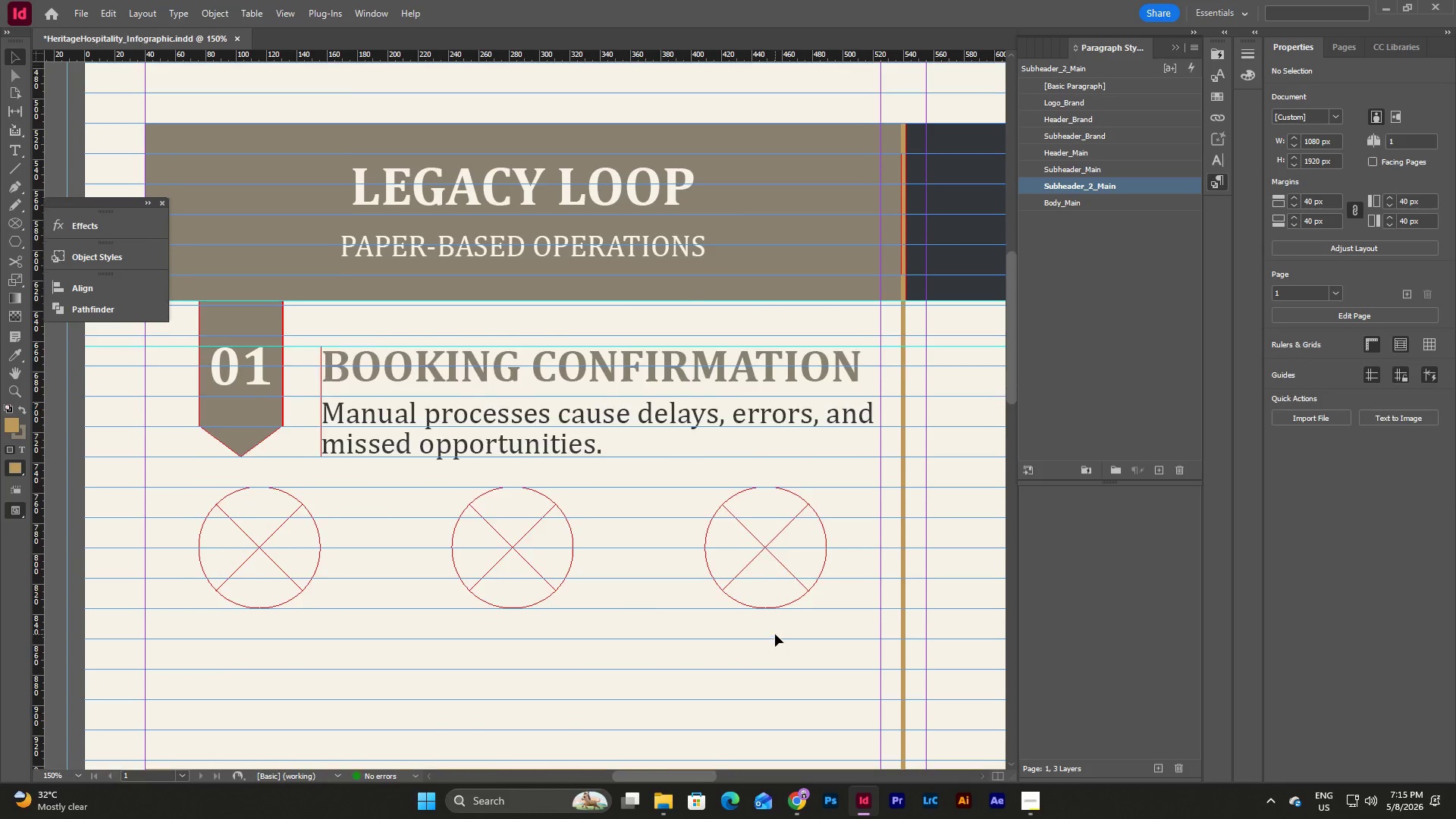 
scroll: coordinate [775, 634], scroll_direction: down, amount: 2.0
 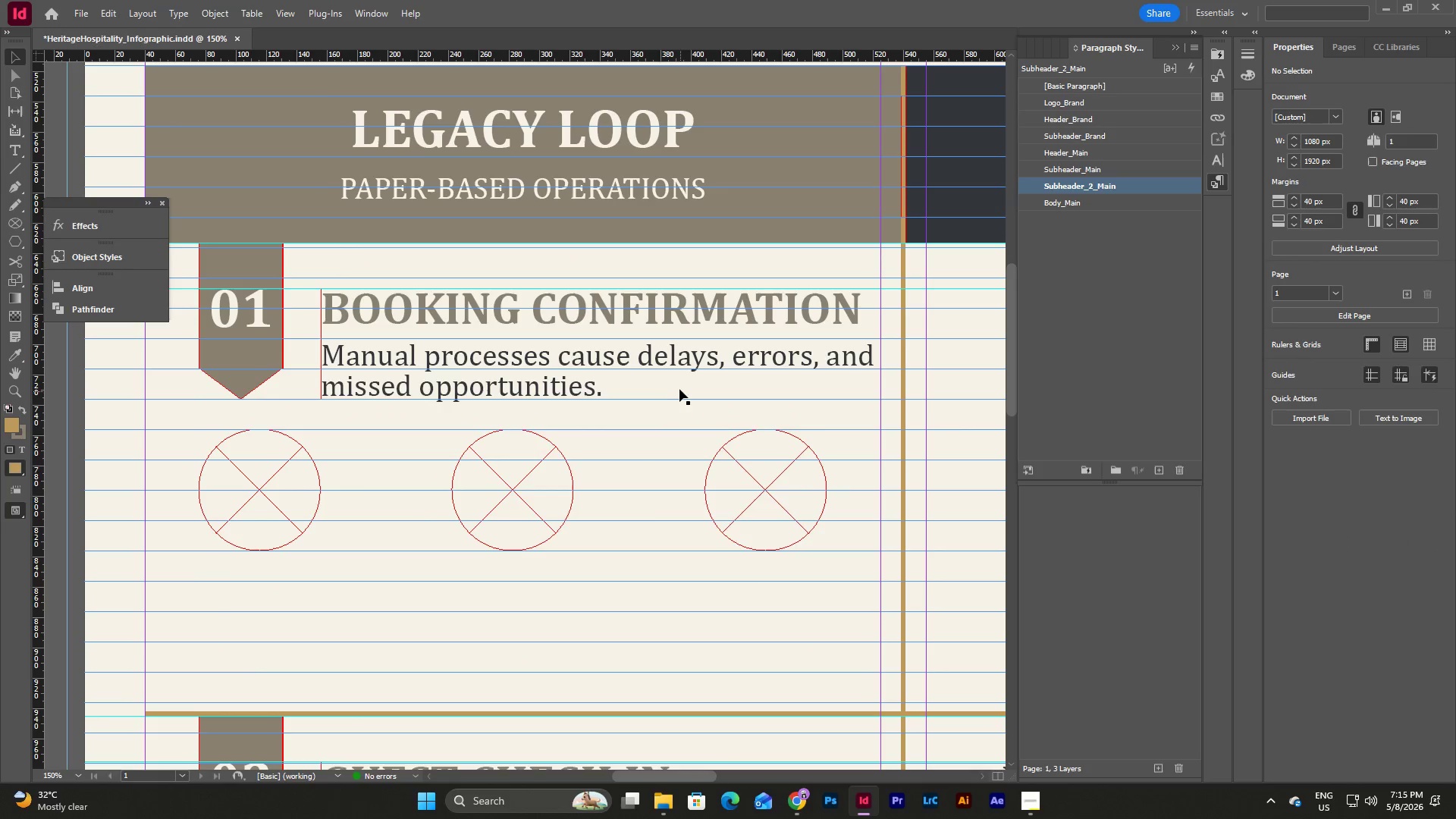 
left_click([676, 385])
 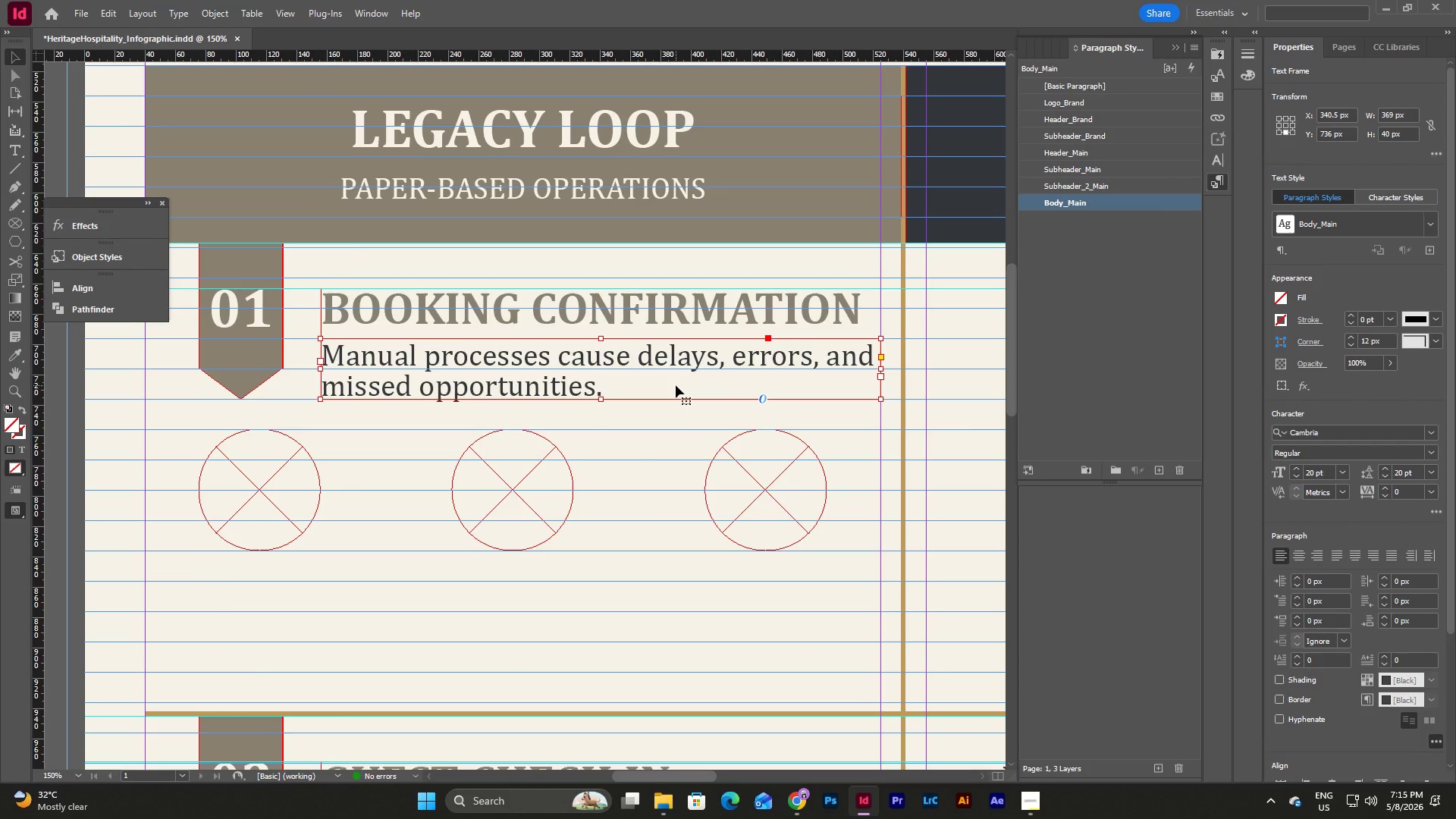 
key(Control+C)
 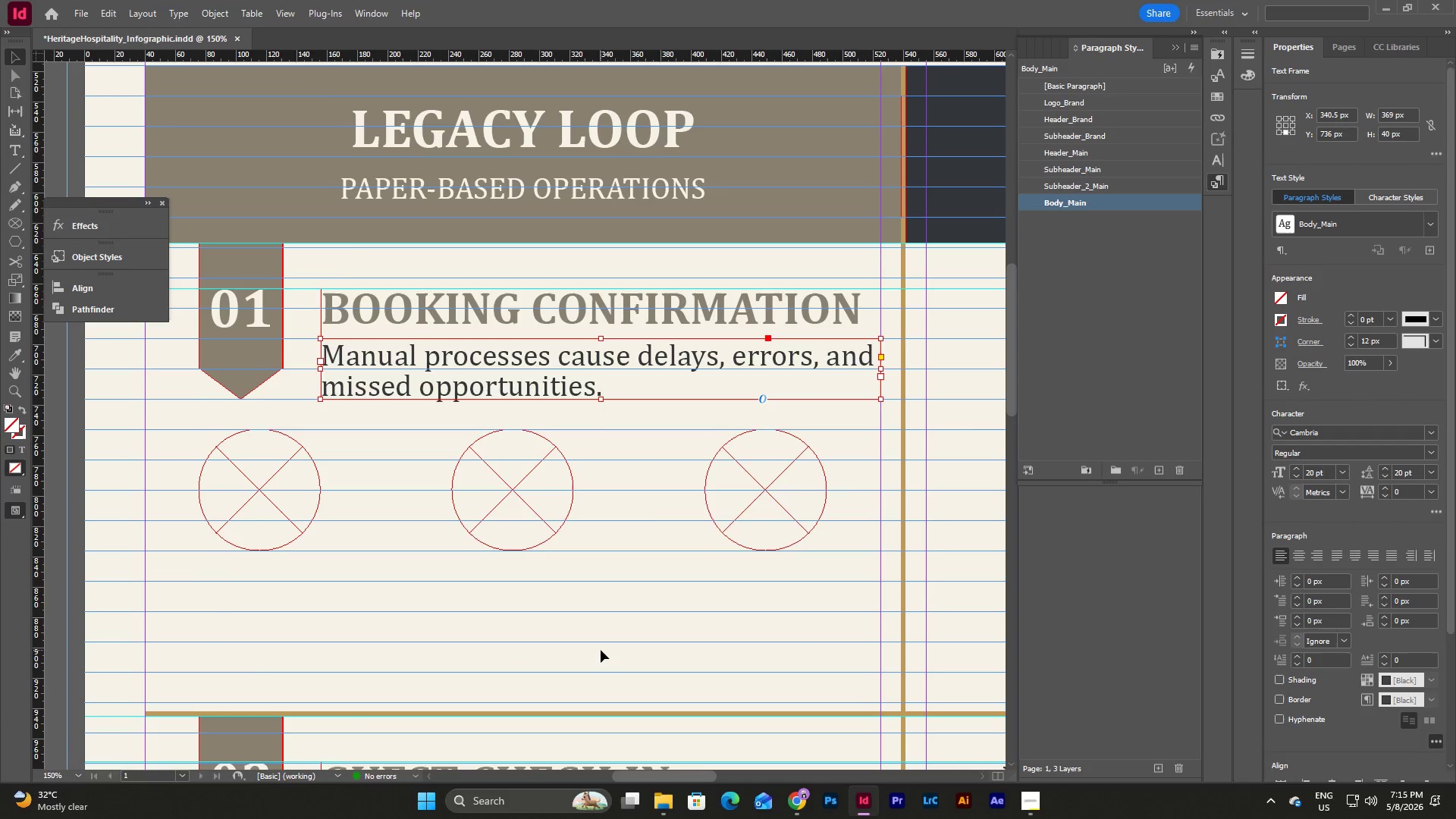 
left_click([601, 650])
 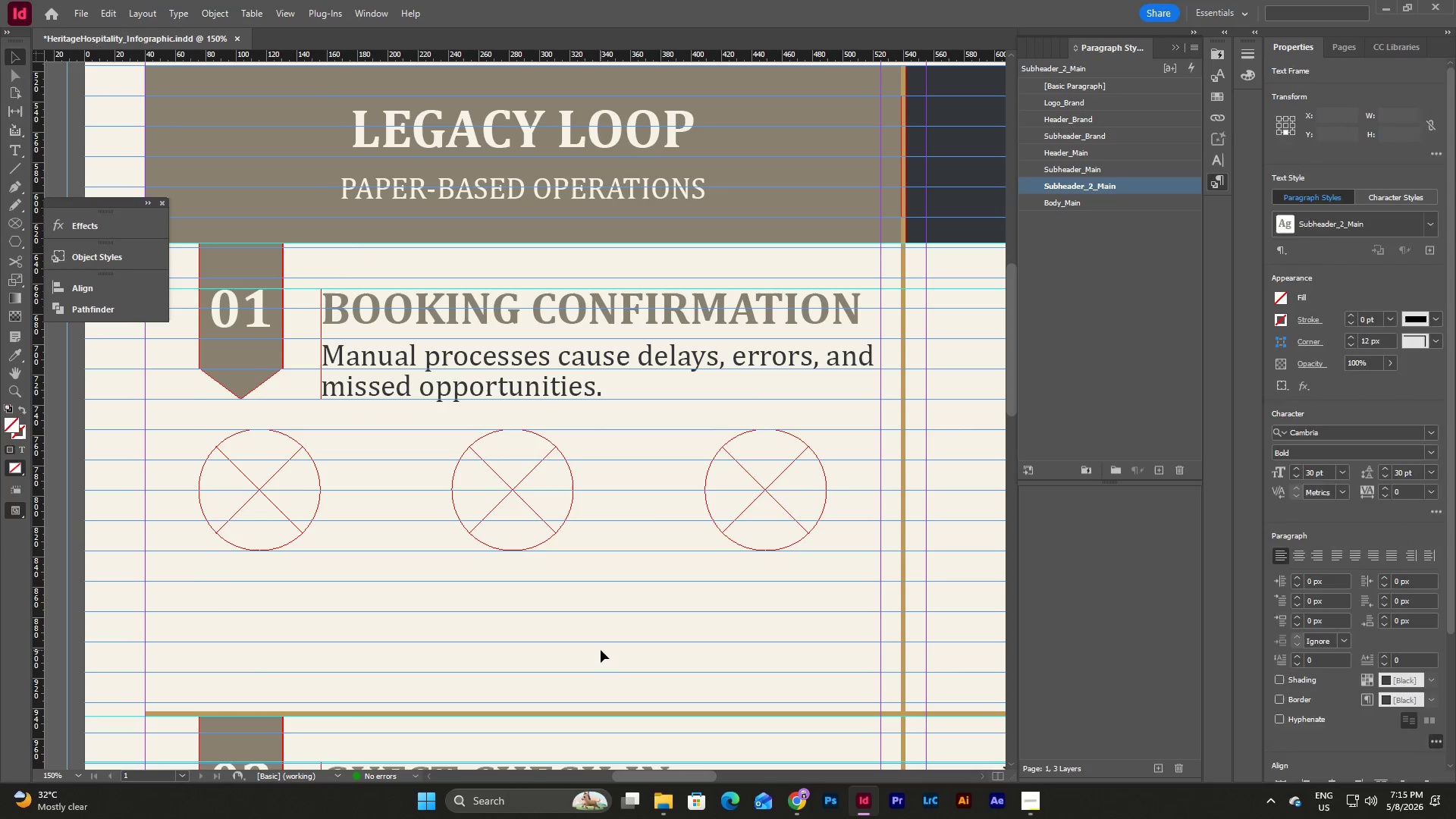 
key(Control+V)
 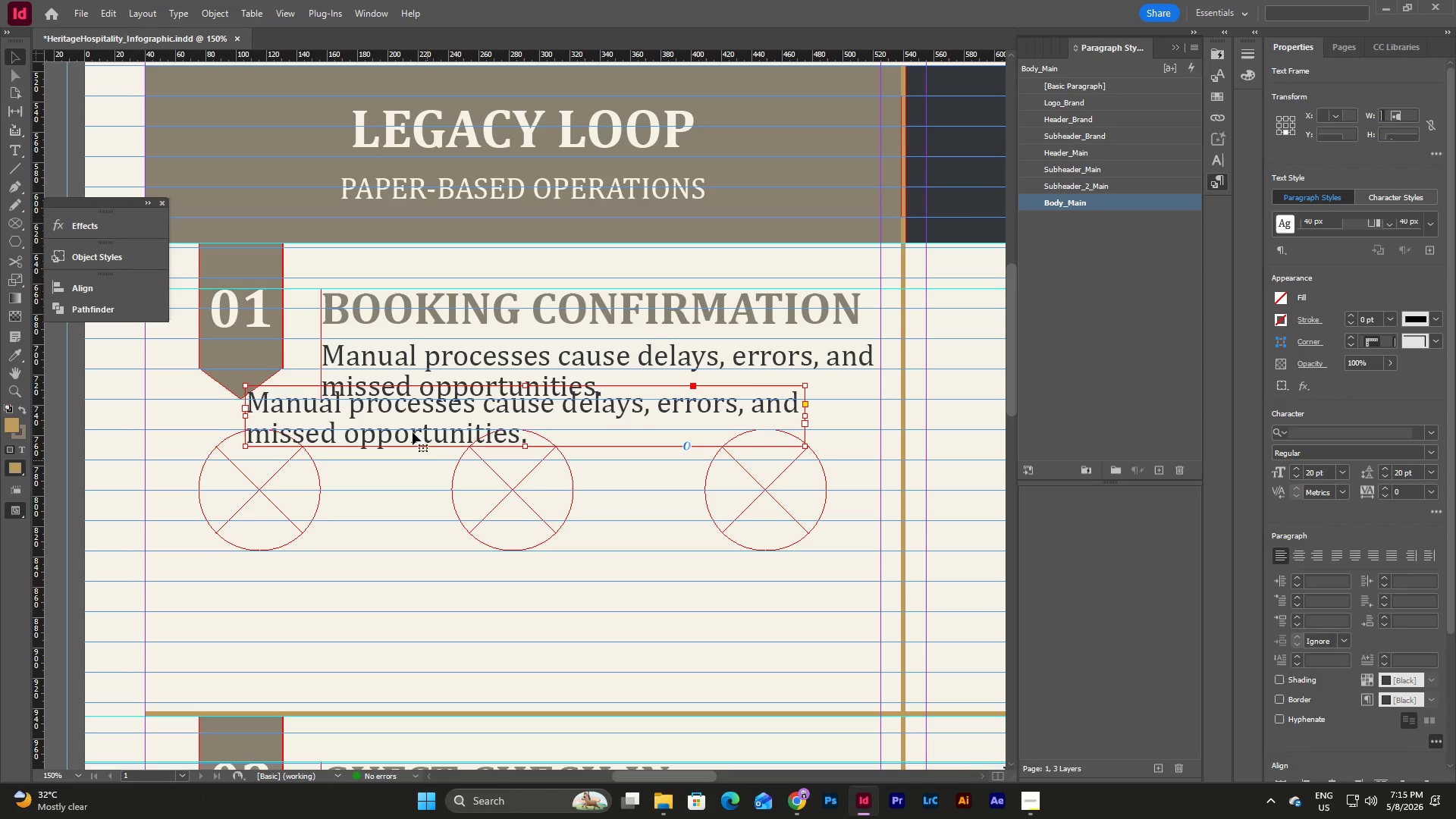 
left_click_drag(start_coordinate=[406, 420], to_coordinate=[361, 586])
 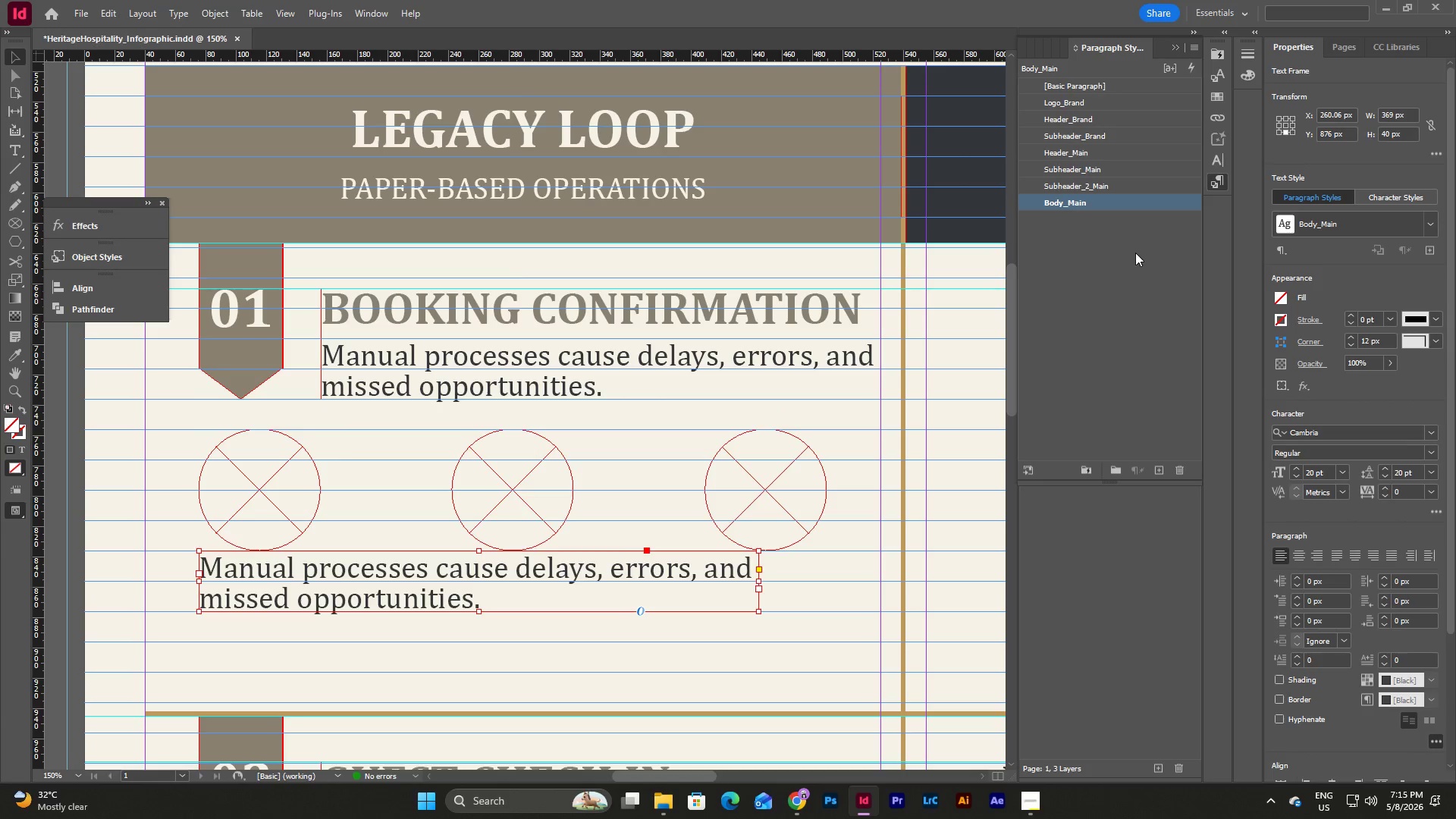 
left_click([1158, 469])
 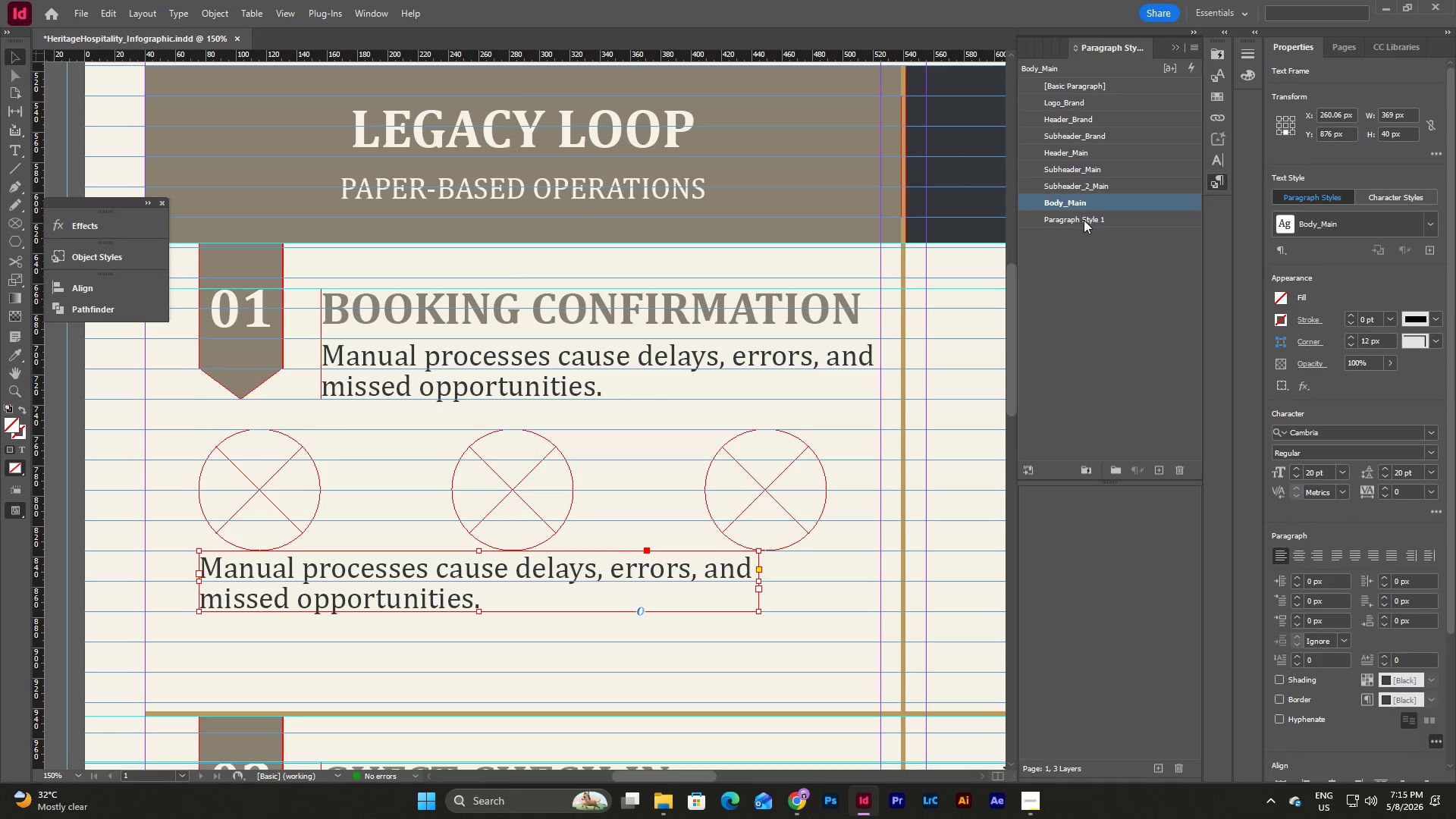 
double_click([1084, 220])
 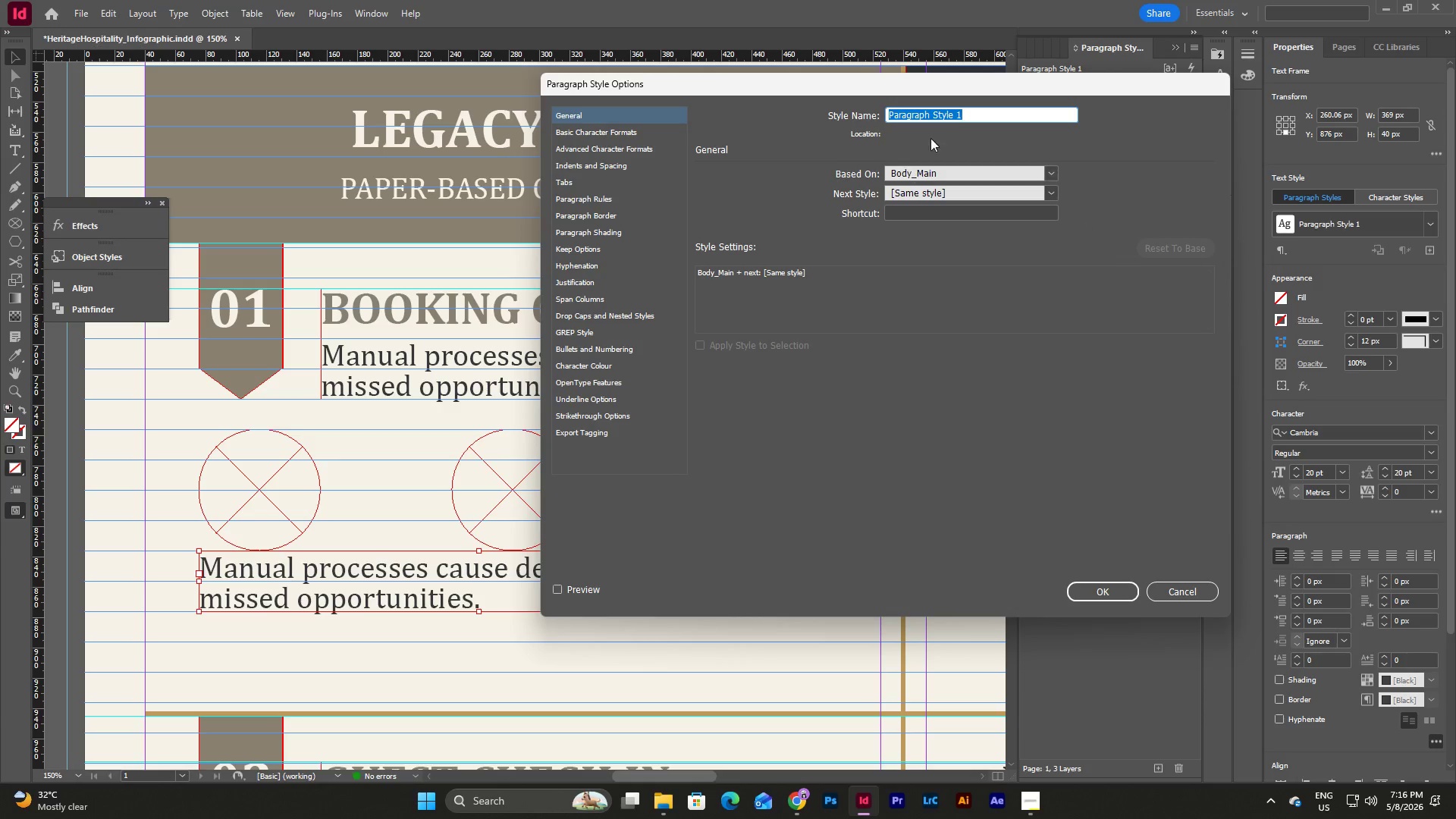 
left_click([960, 115])
 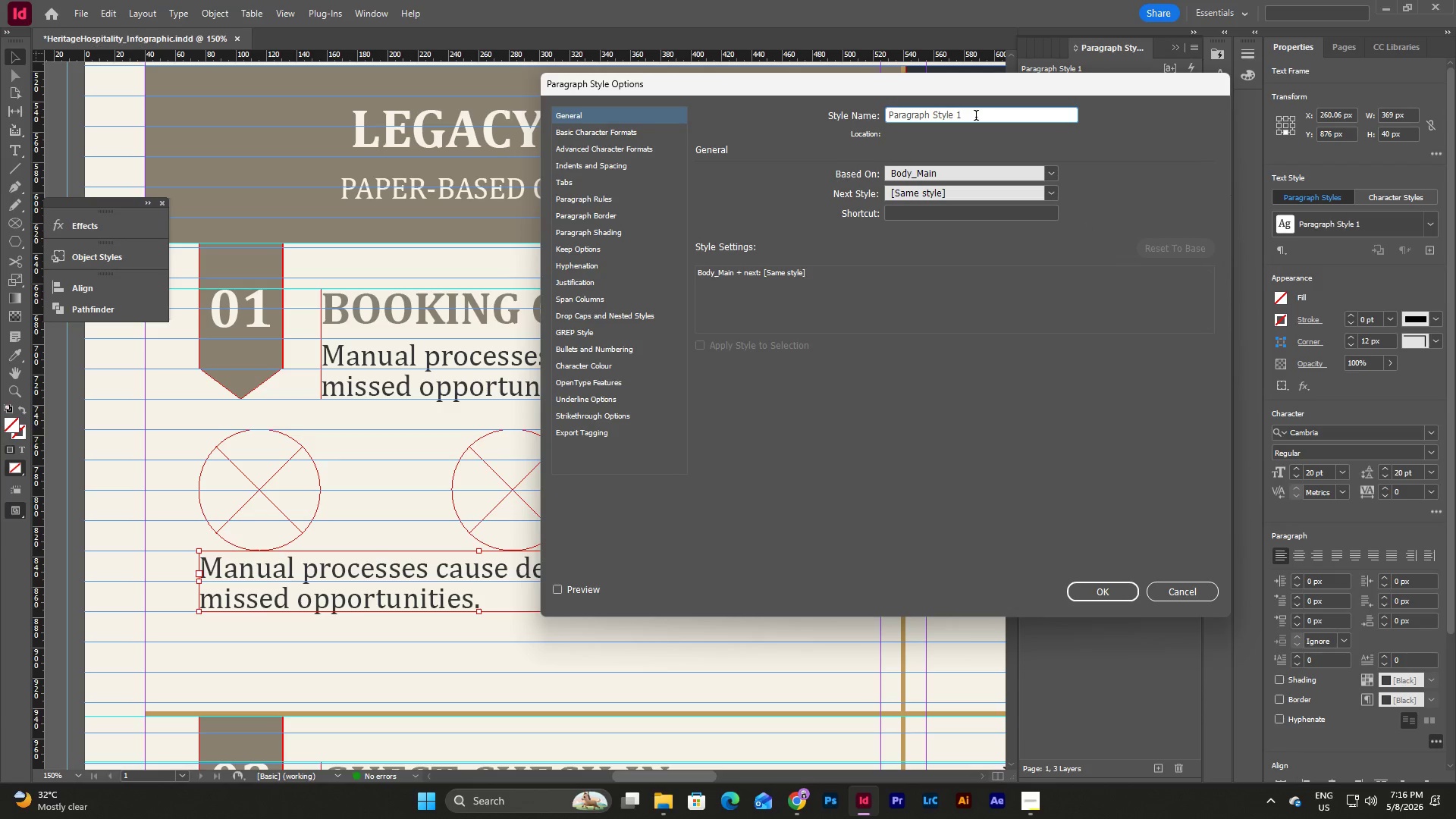 
left_click_drag(start_coordinate=[976, 117], to_coordinate=[793, 125])
 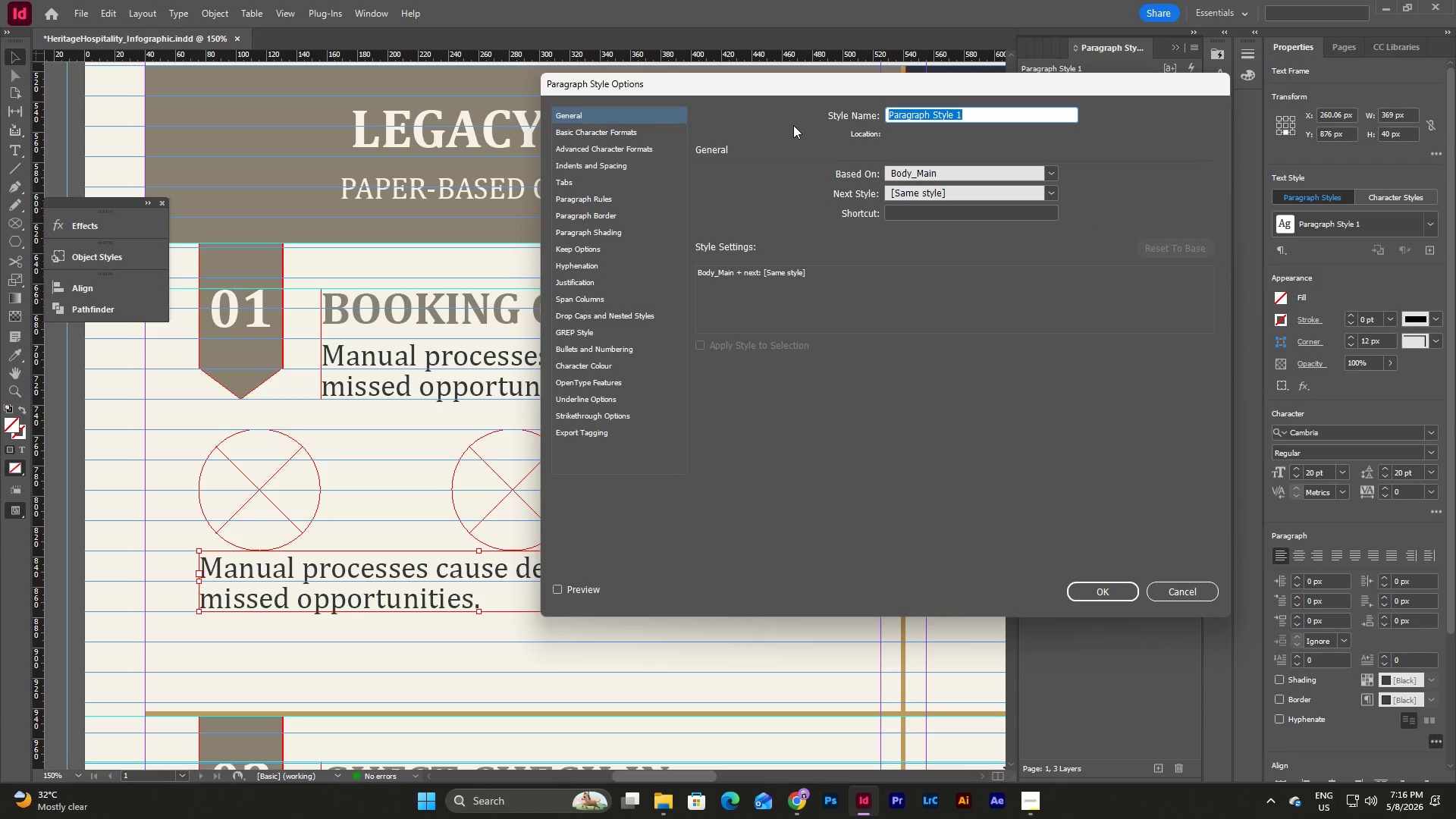 
type(Body_2_Main)
 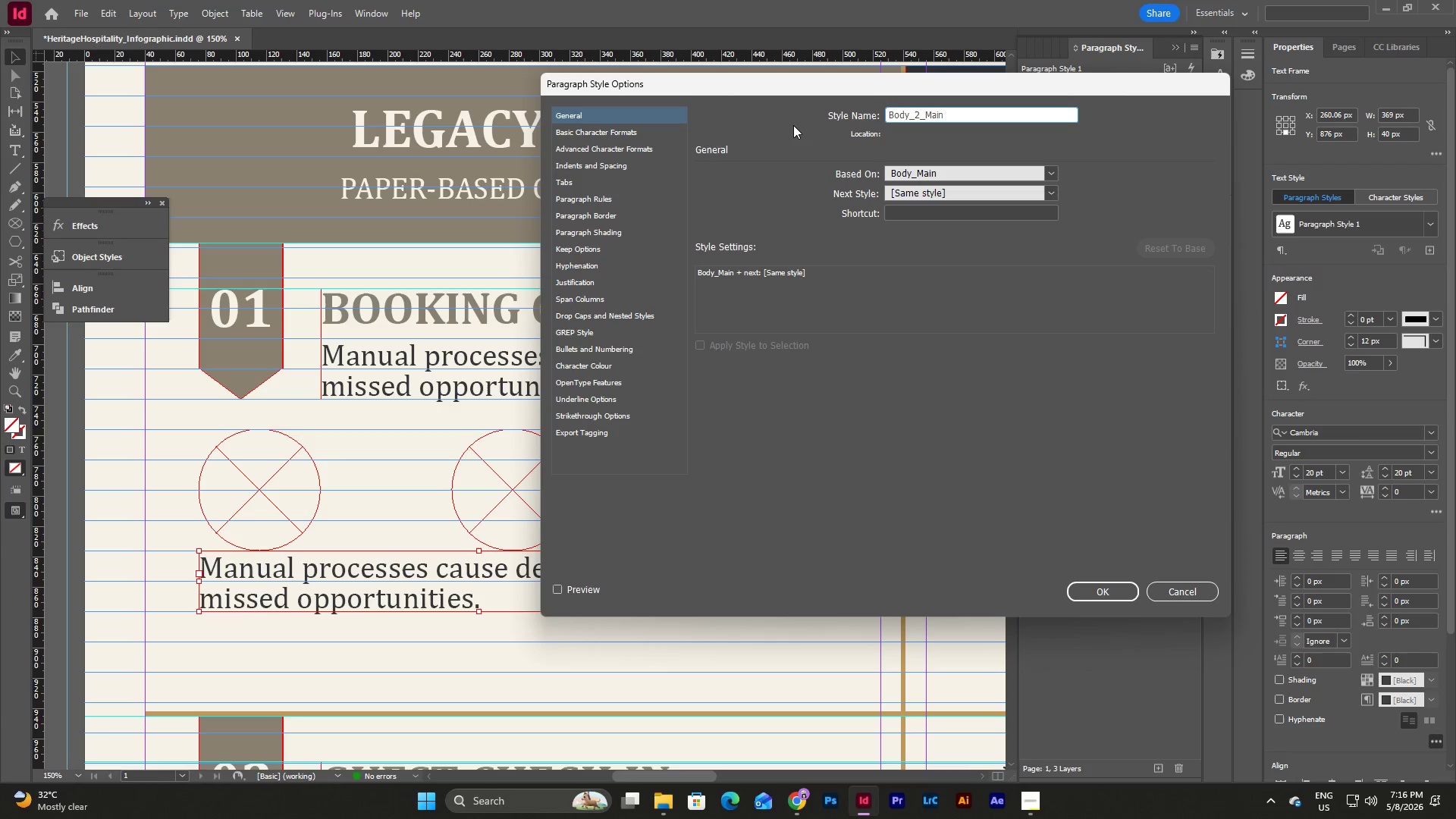 
left_click([629, 129])
 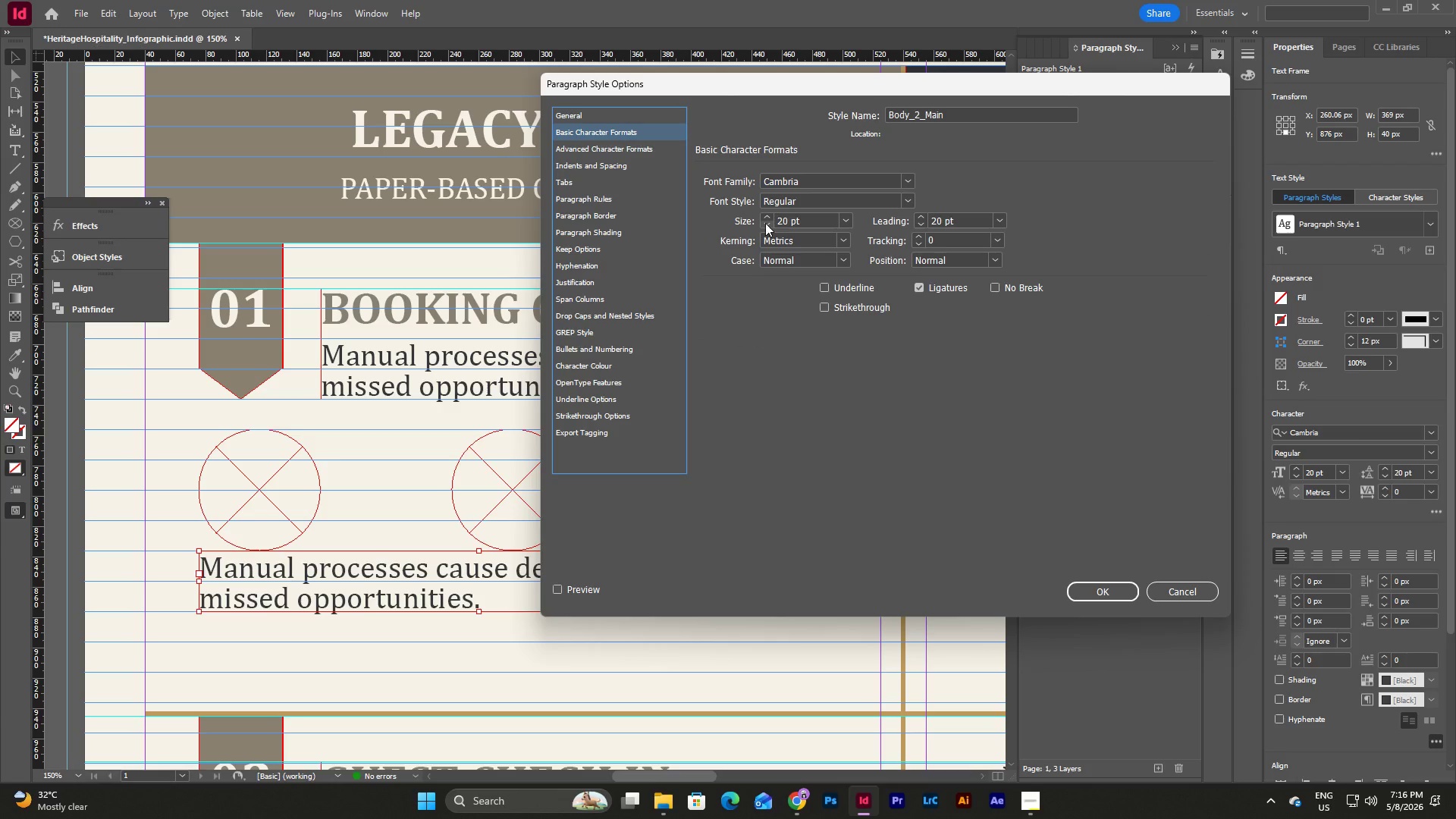 
double_click([764, 225])
 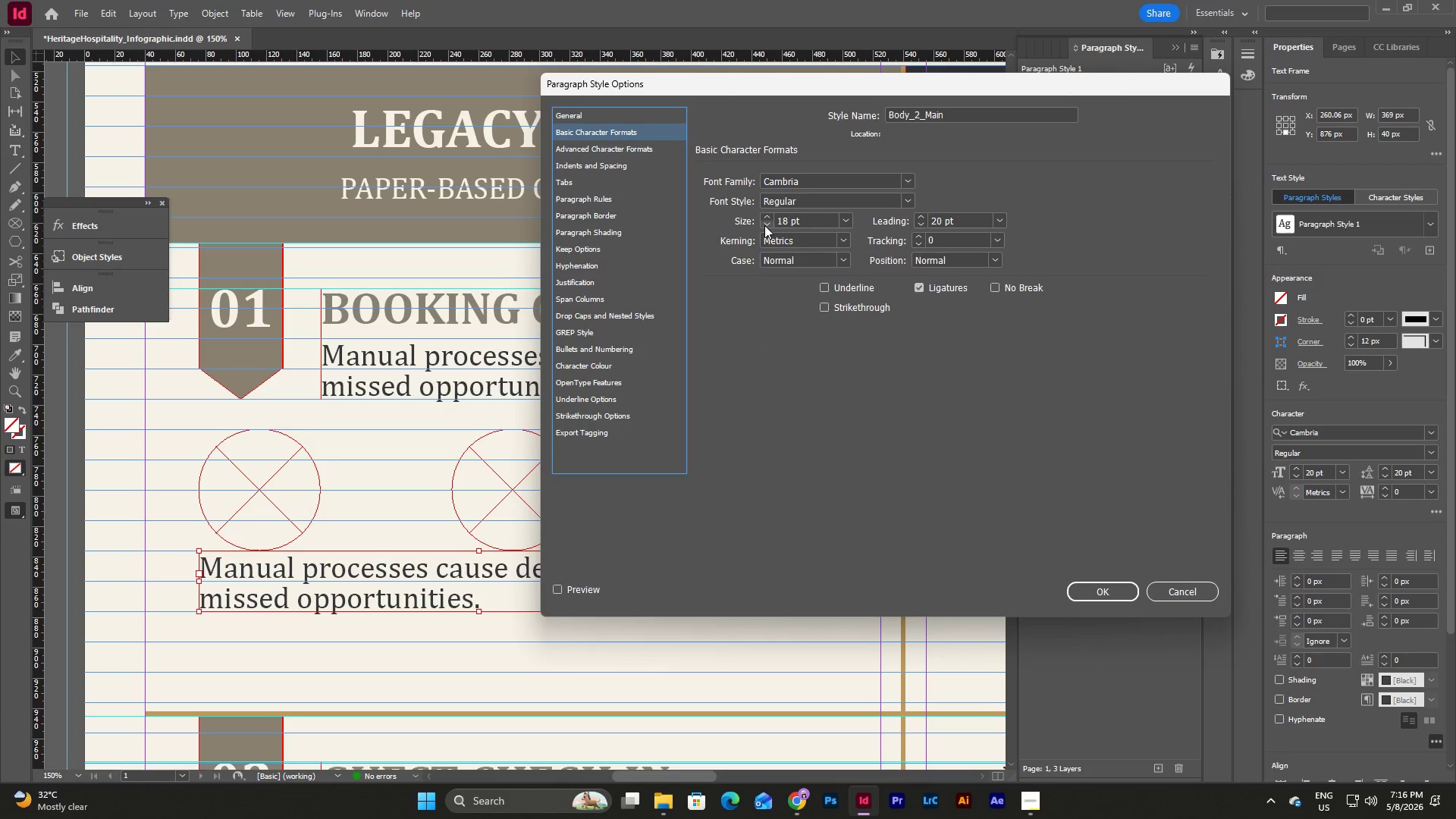 
triple_click([764, 225])
 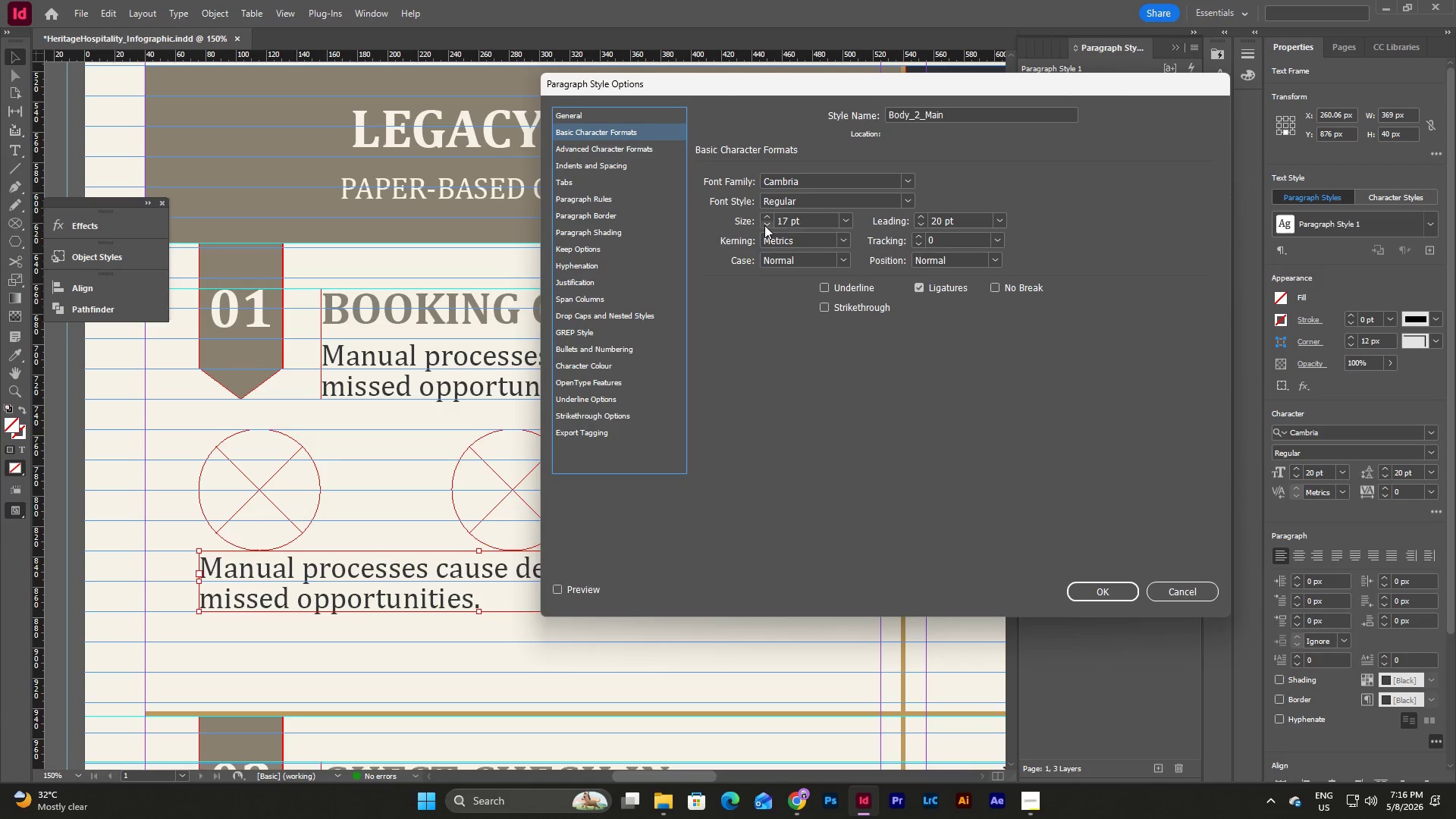 
triple_click([764, 225])
 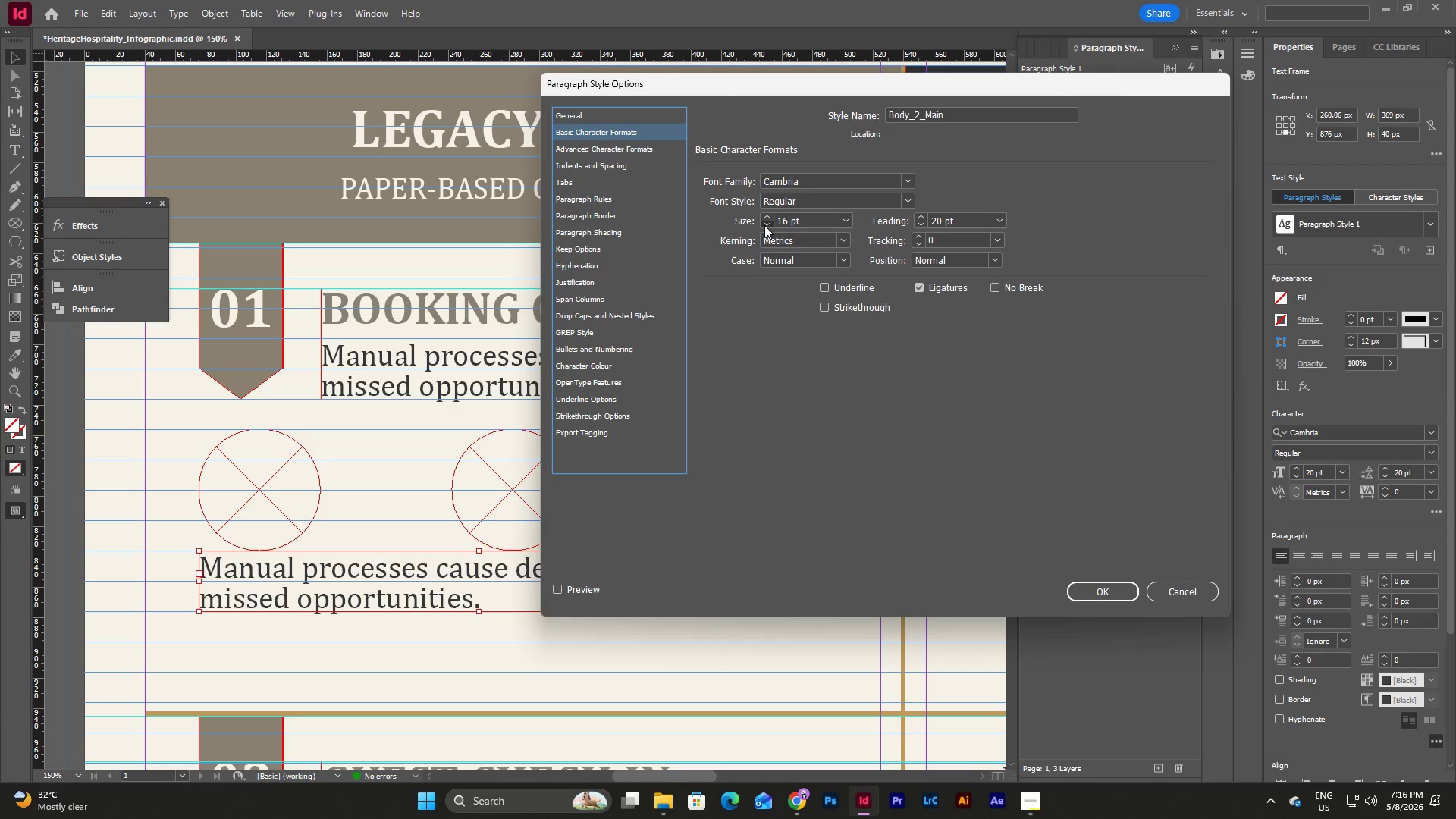 
triple_click([764, 225])
 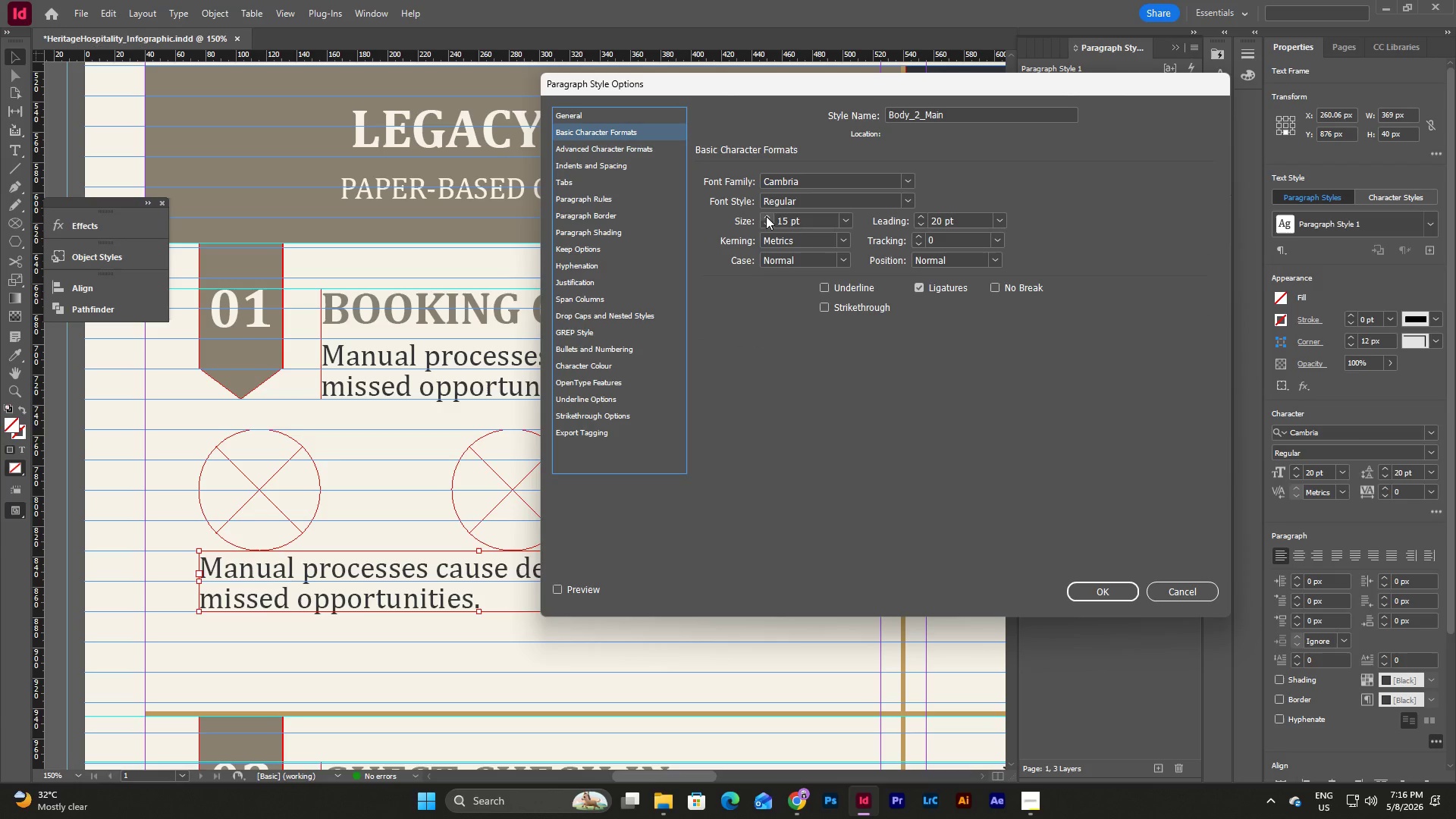 
left_click([766, 216])
 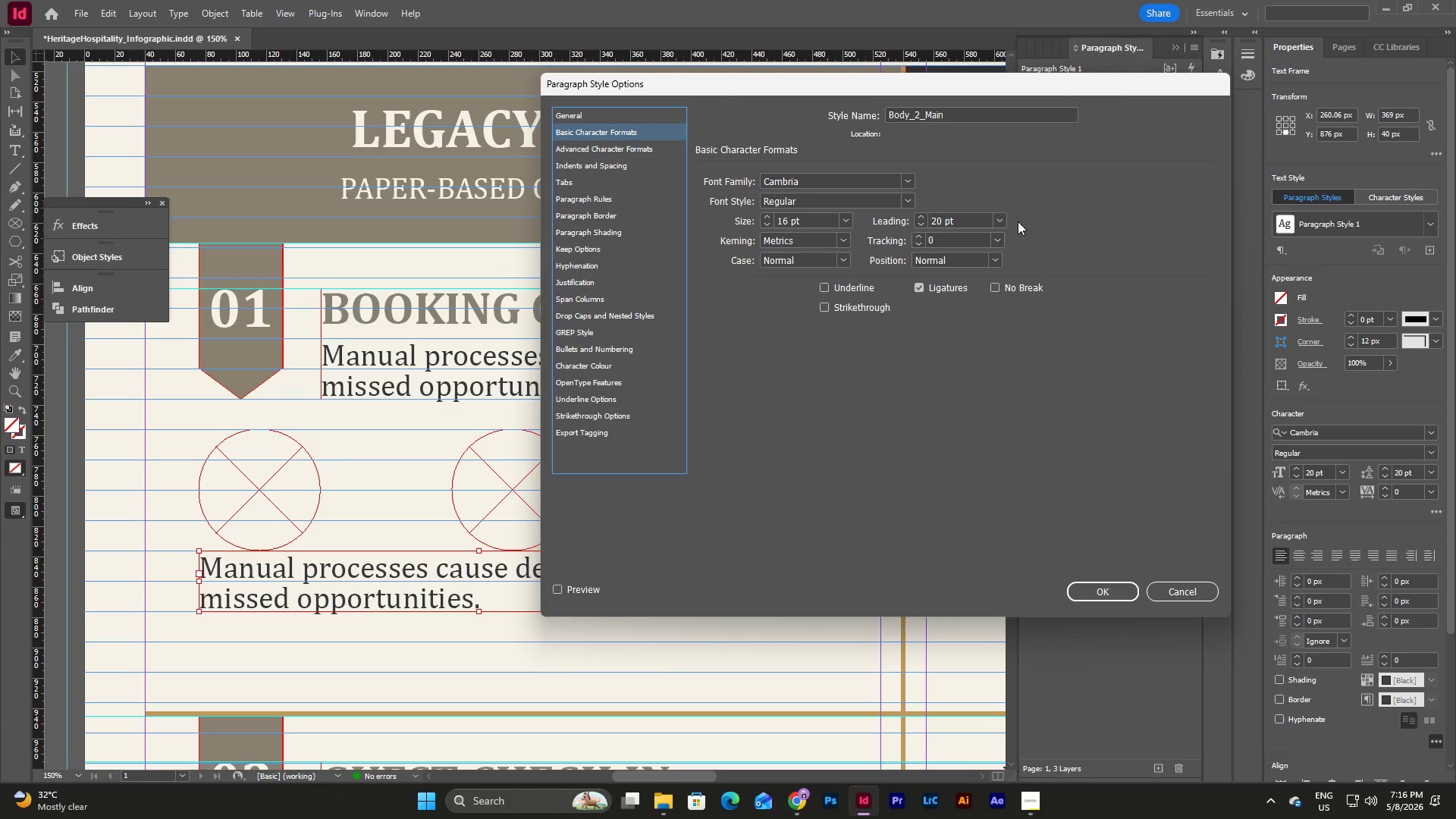 
left_click([1005, 221])
 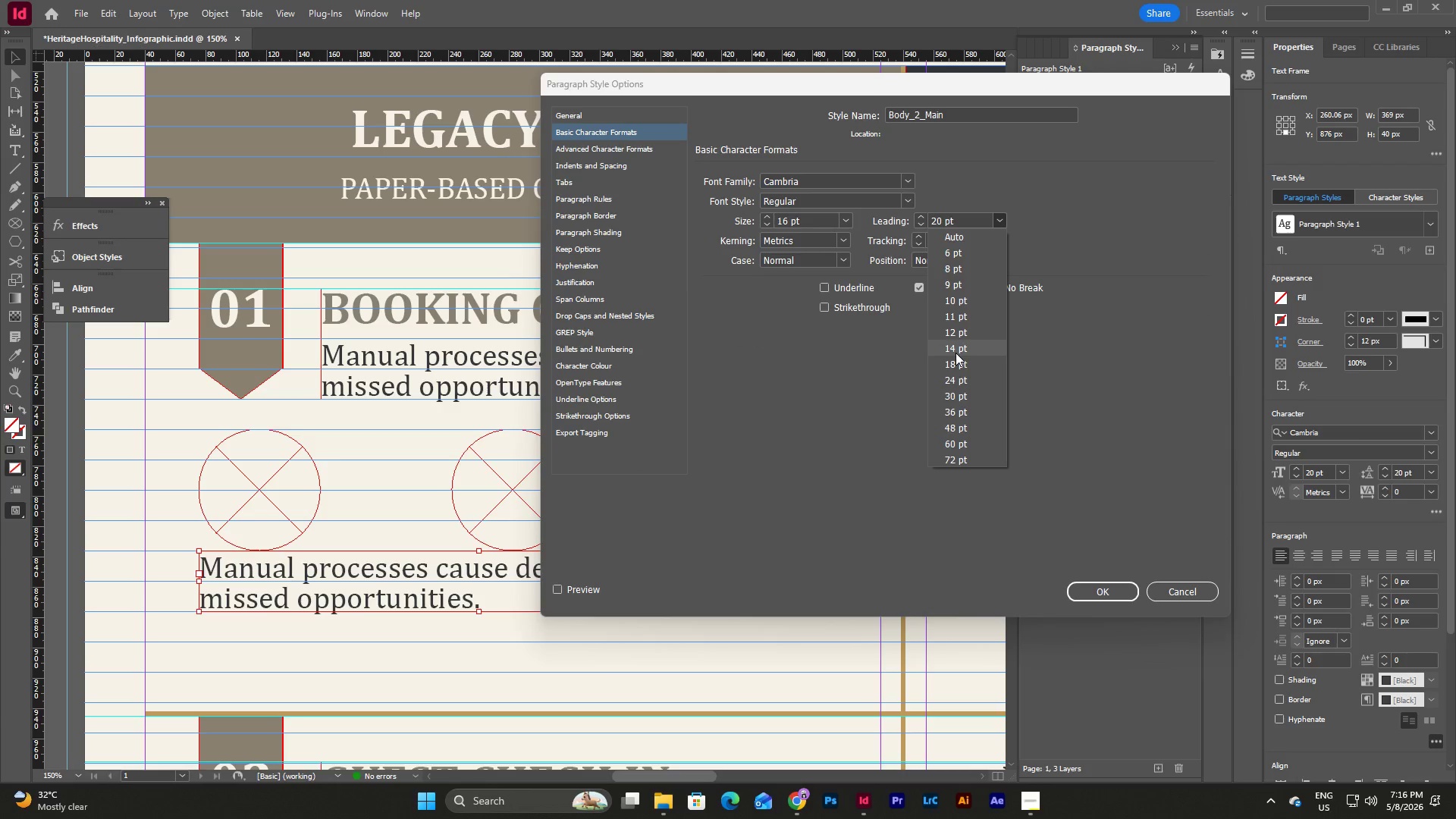 
left_click([956, 353])
 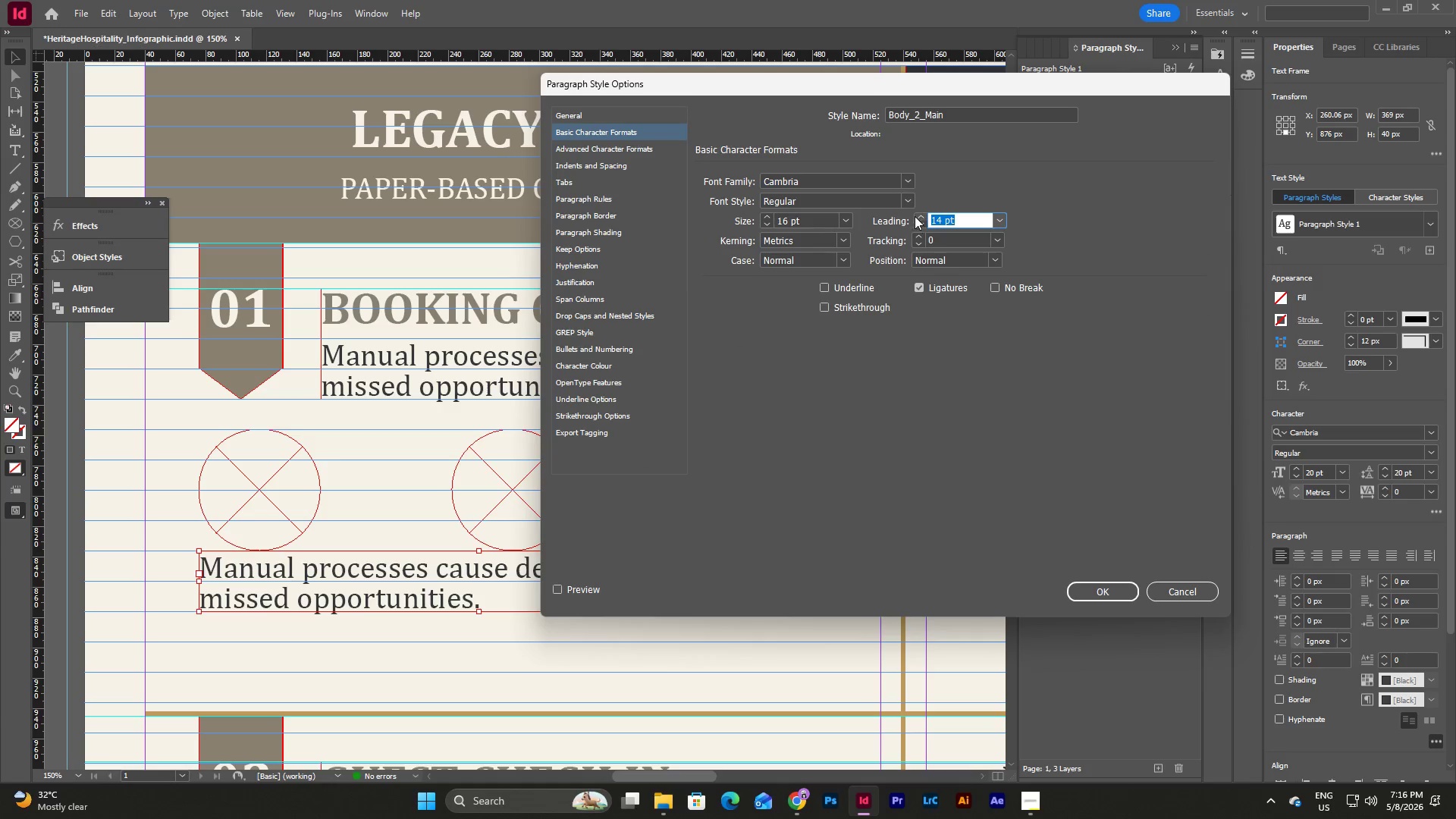 
left_click([920, 216])
 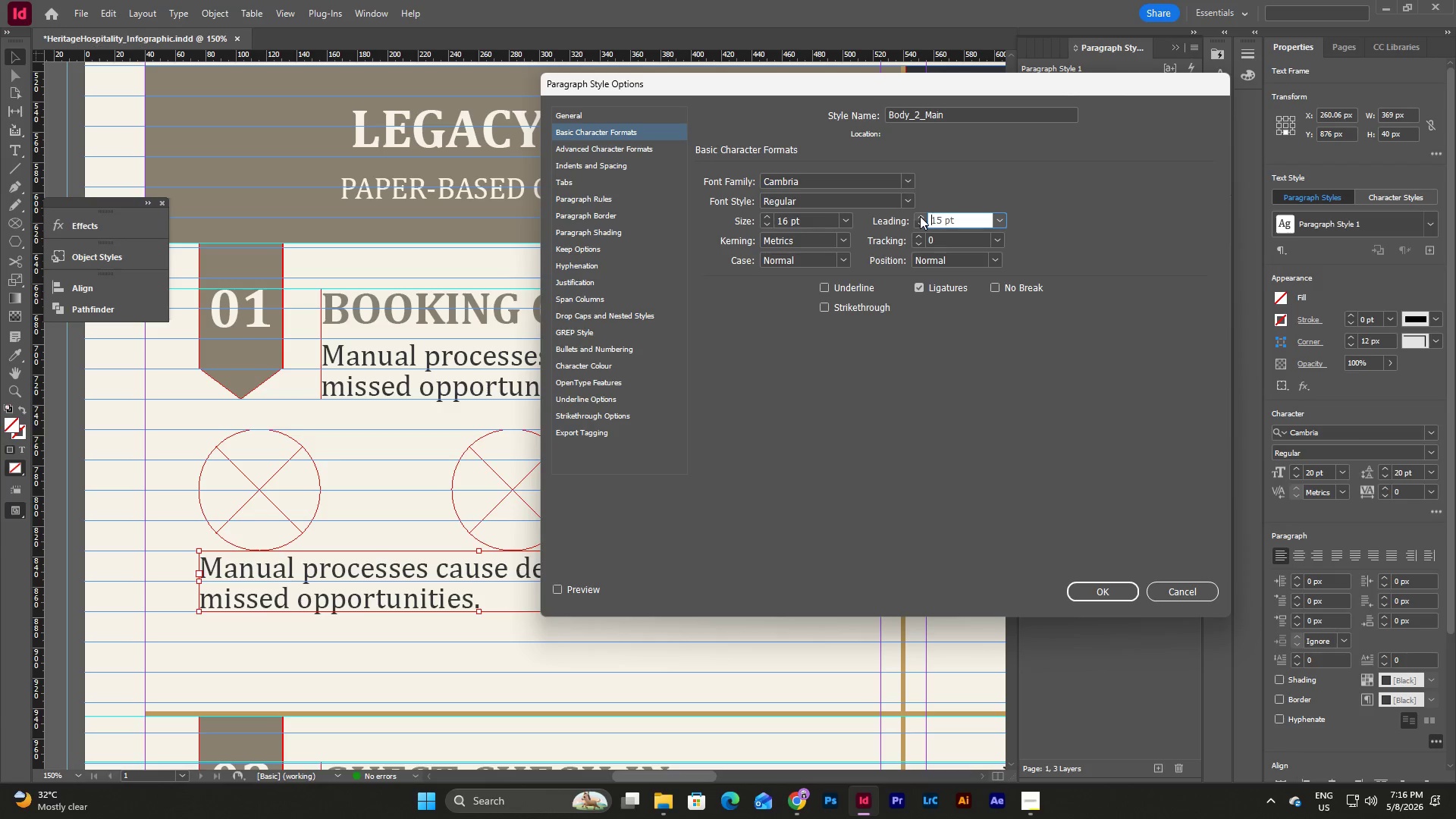 
left_click([920, 216])
 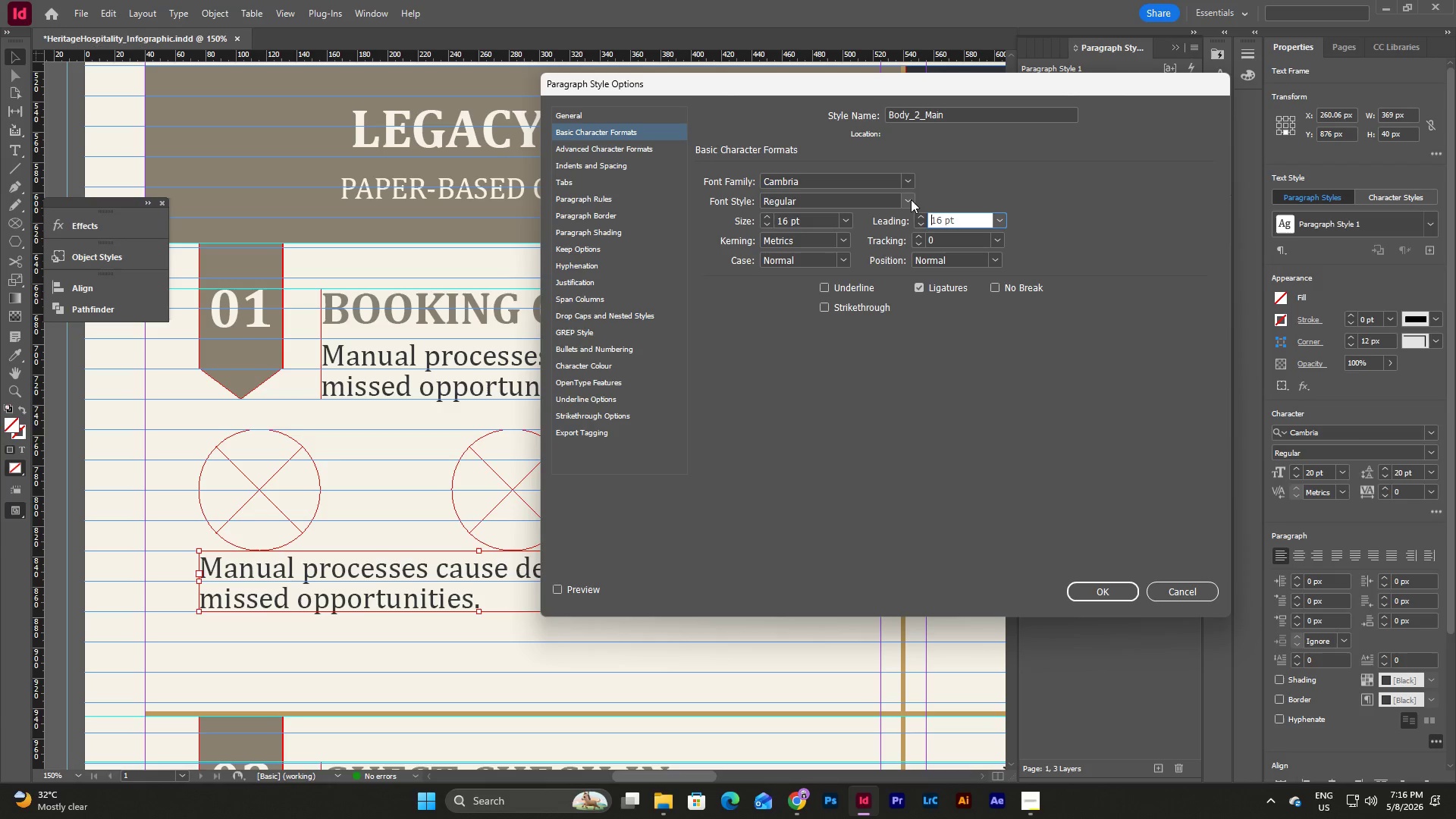 
left_click([911, 199])
 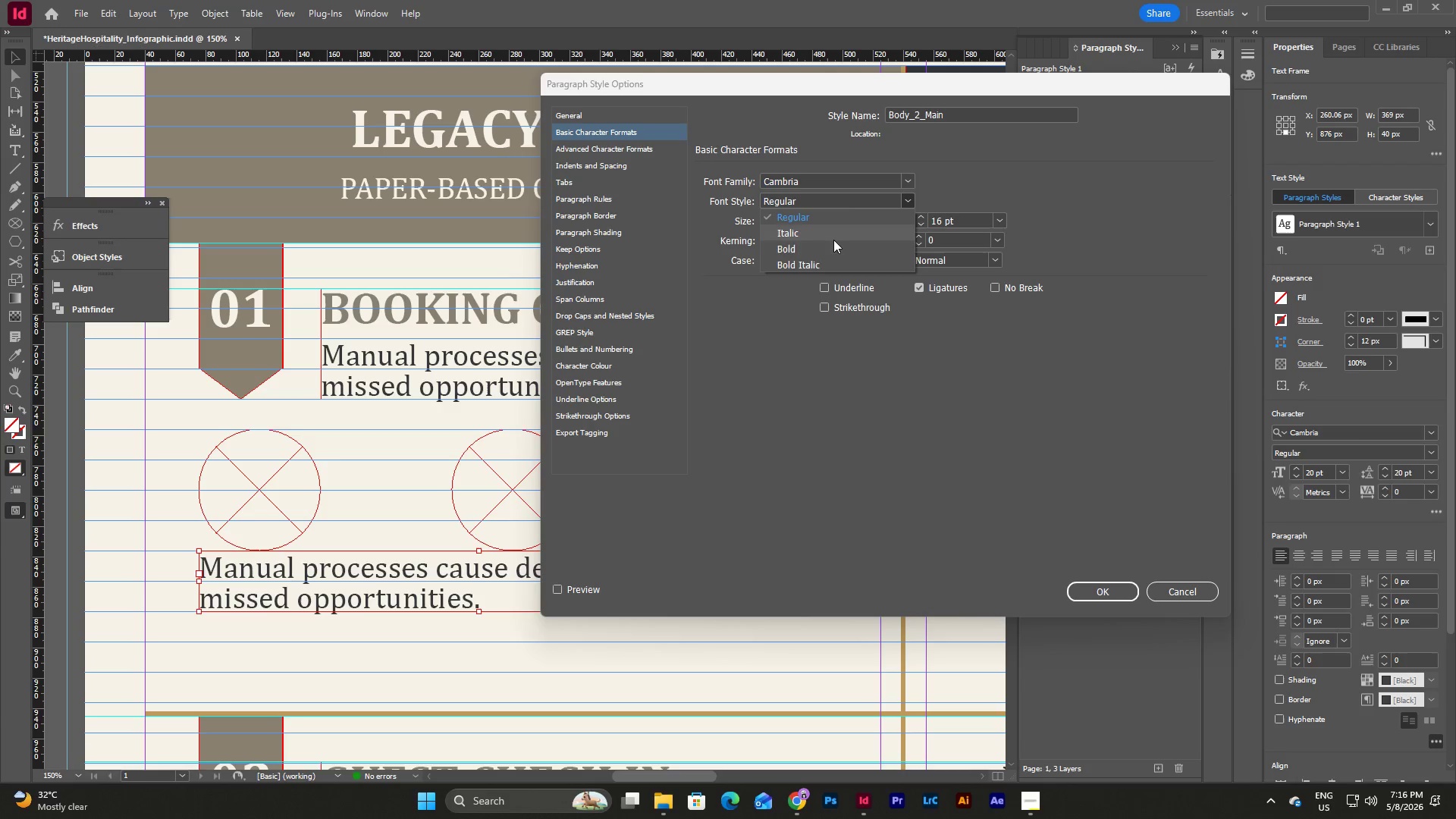 
left_click([833, 240])
 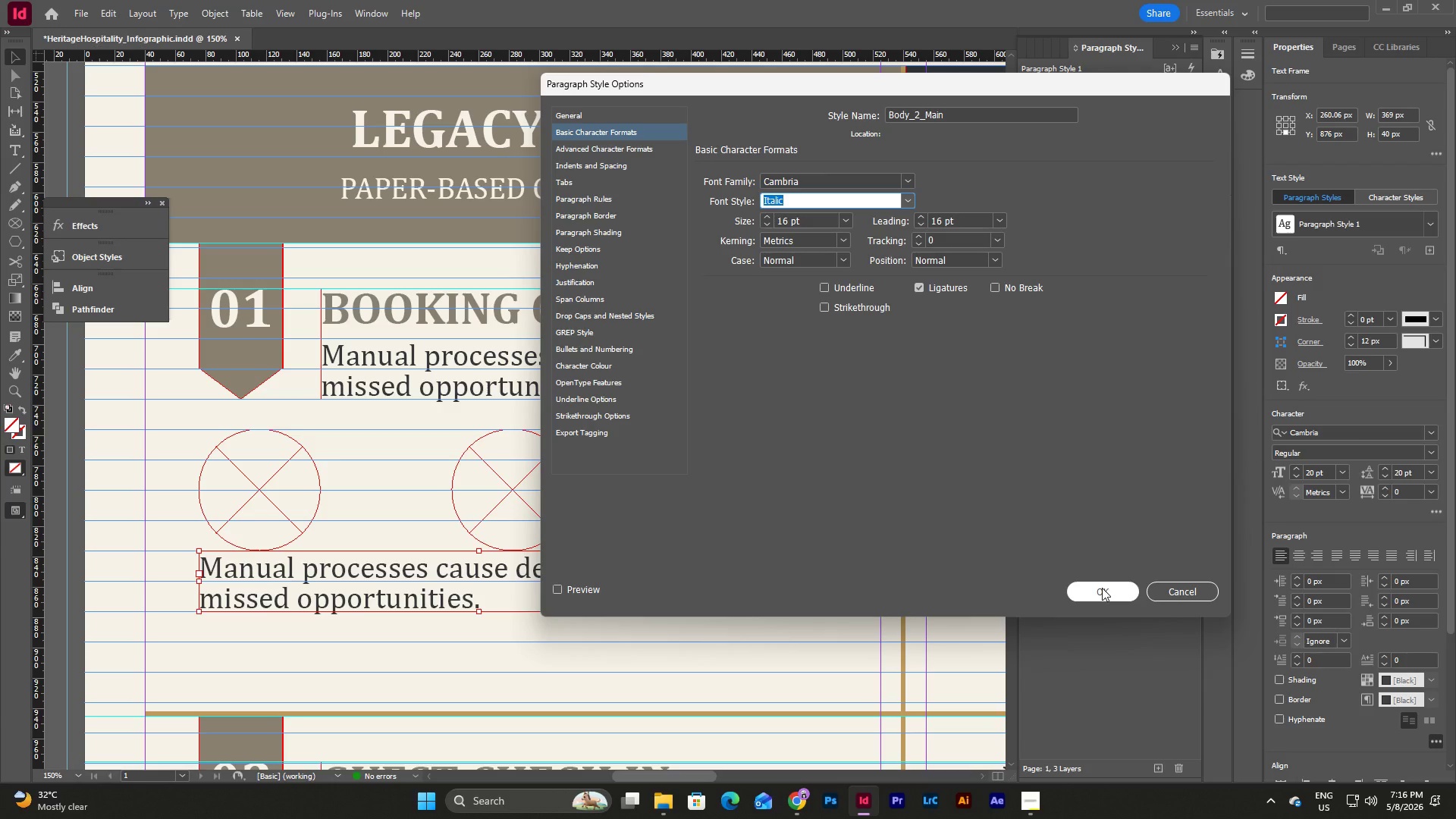 
left_click([1102, 588])
 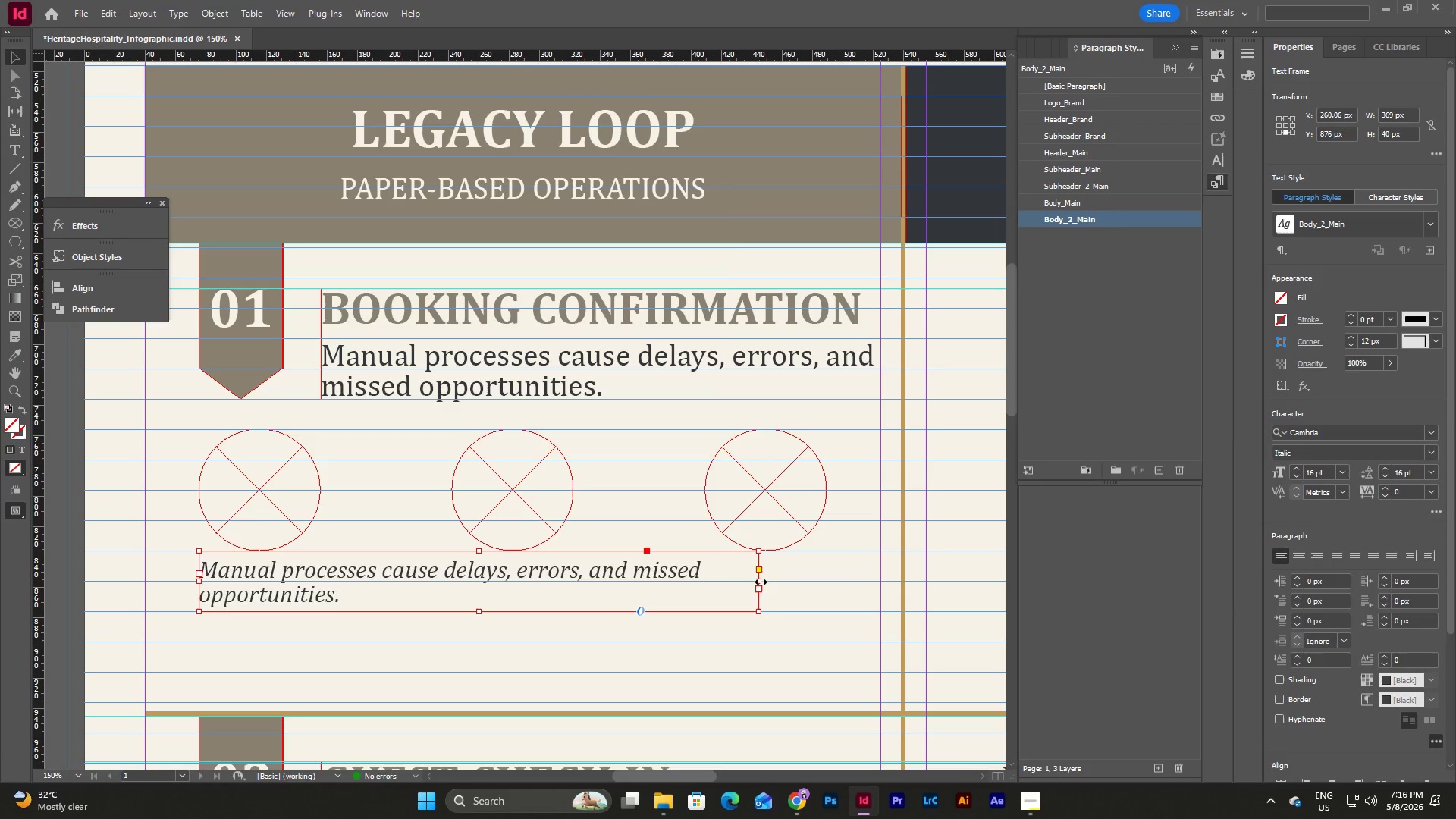 
left_click_drag(start_coordinate=[761, 582], to_coordinate=[738, 591])
 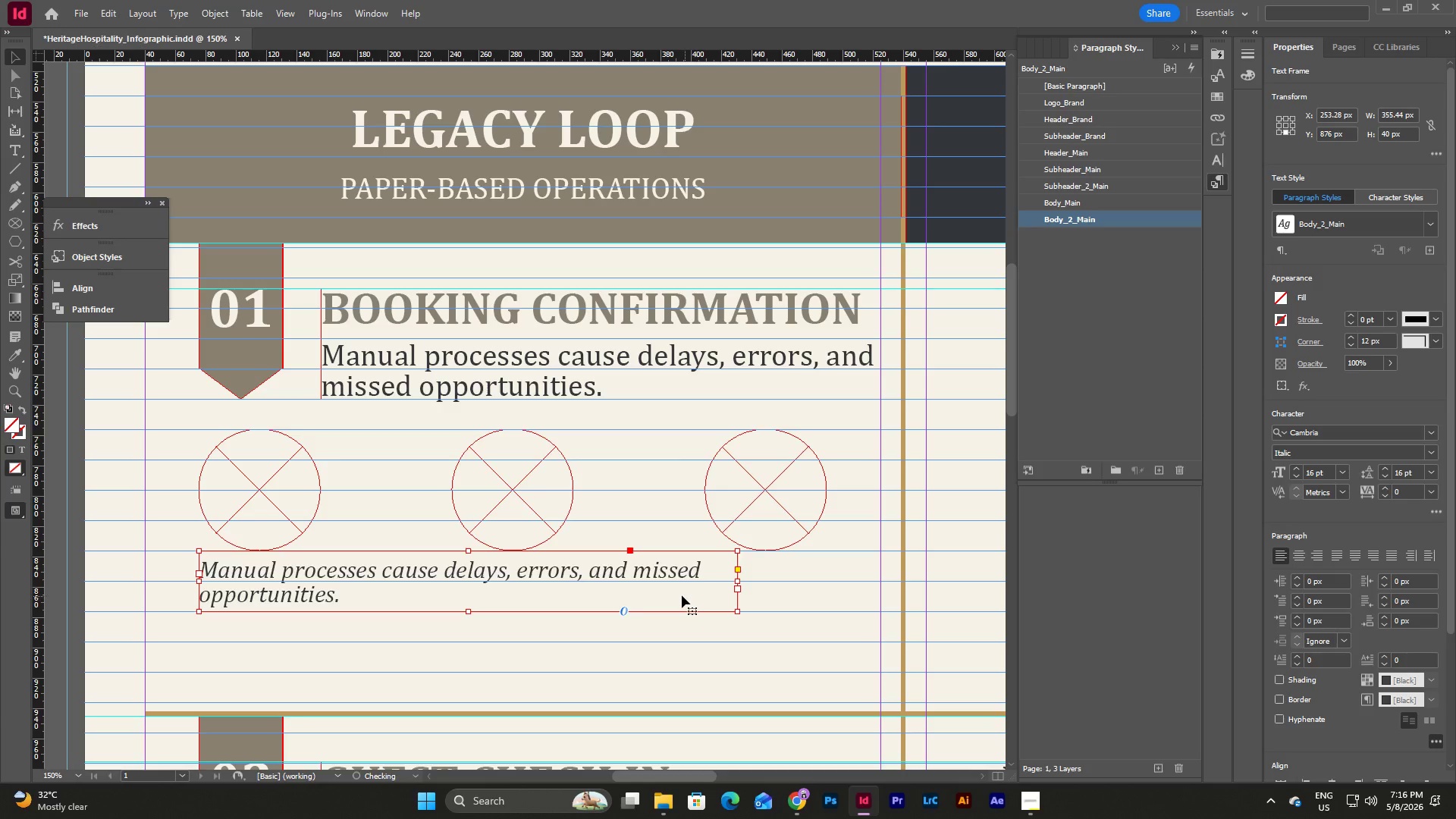 
double_click([682, 595])
 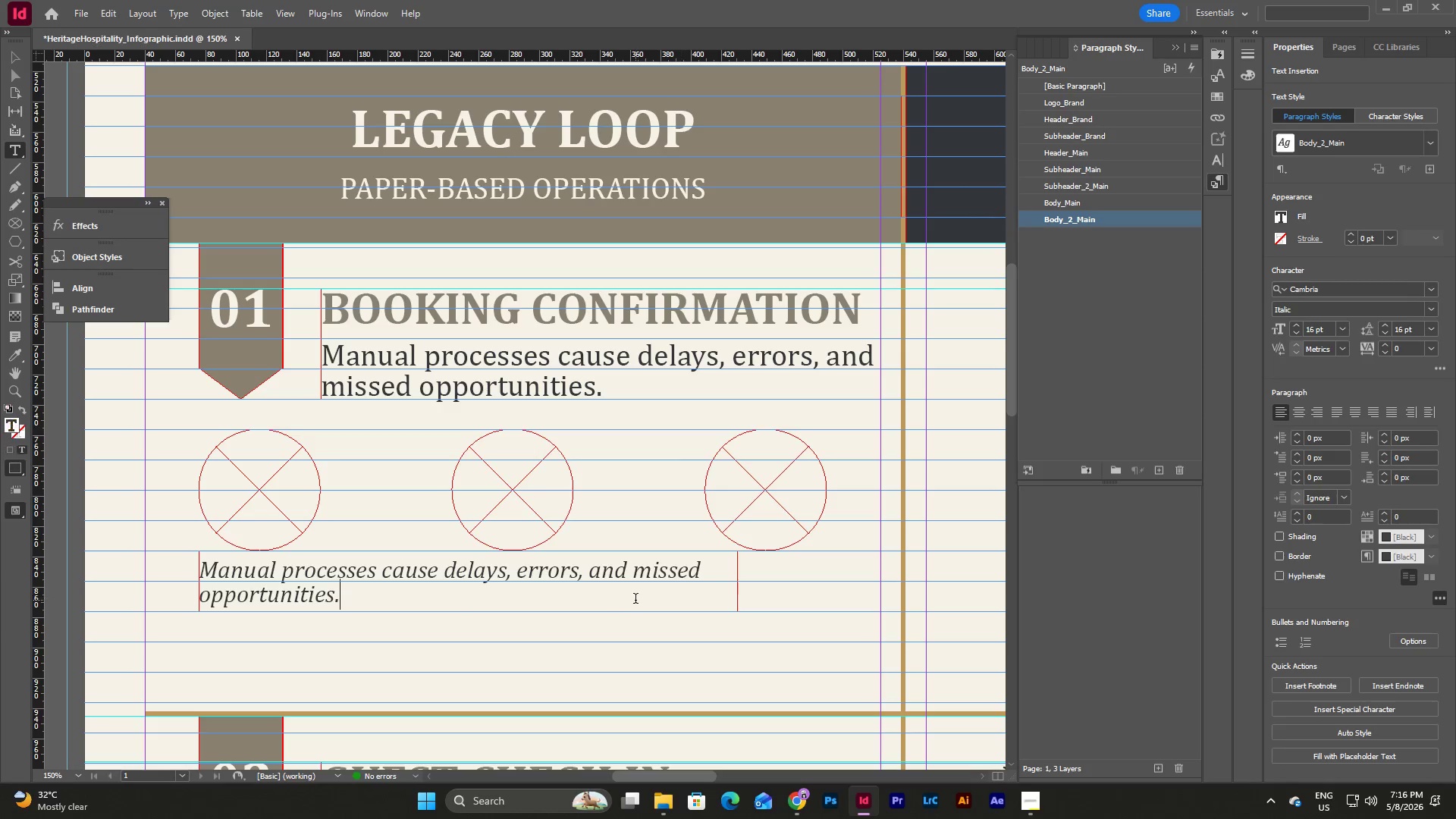 
left_click_drag(start_coordinate=[635, 600], to_coordinate=[140, 551])
 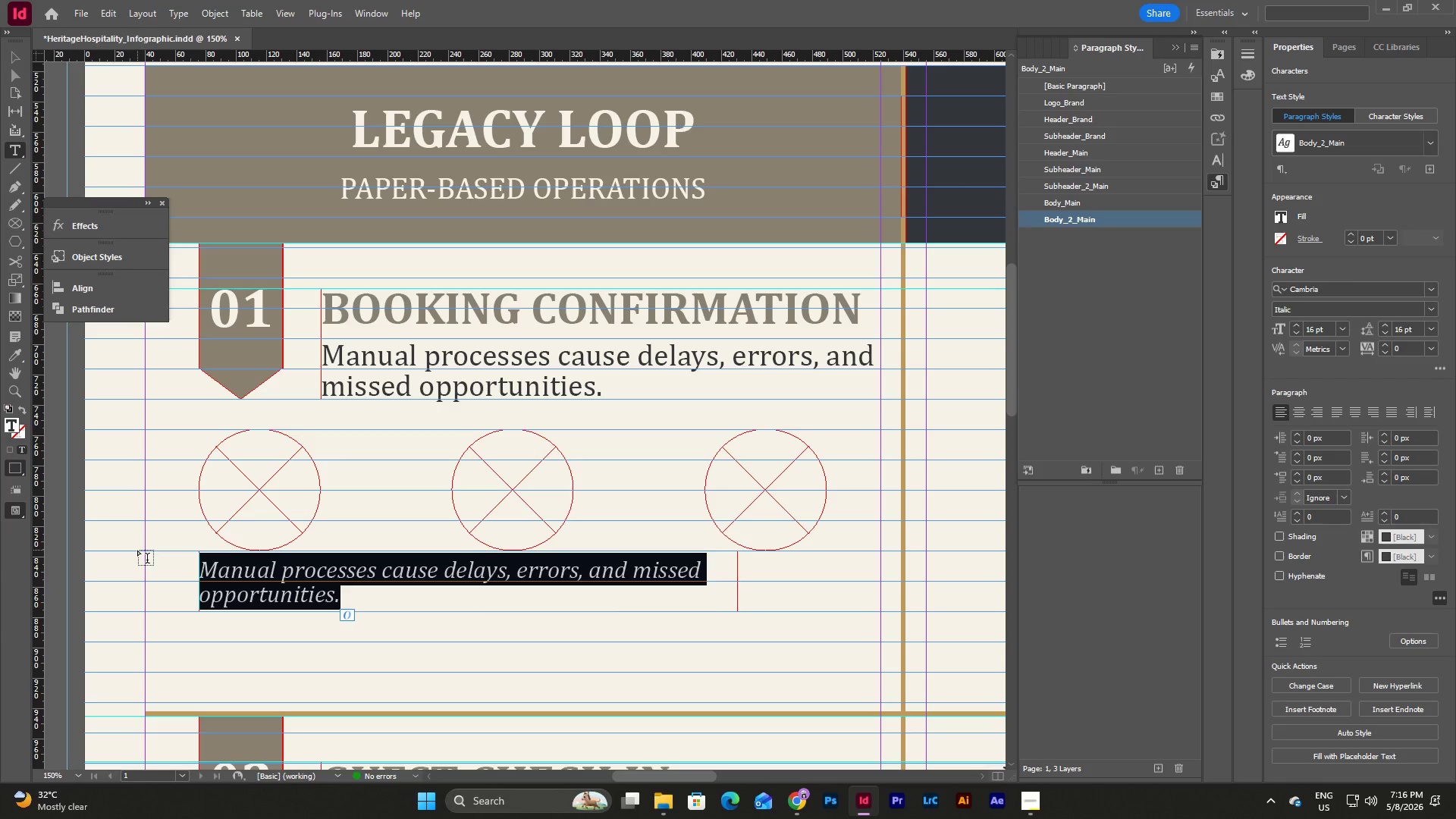 
type(Paper Forms & Requests)
key(Escape)
 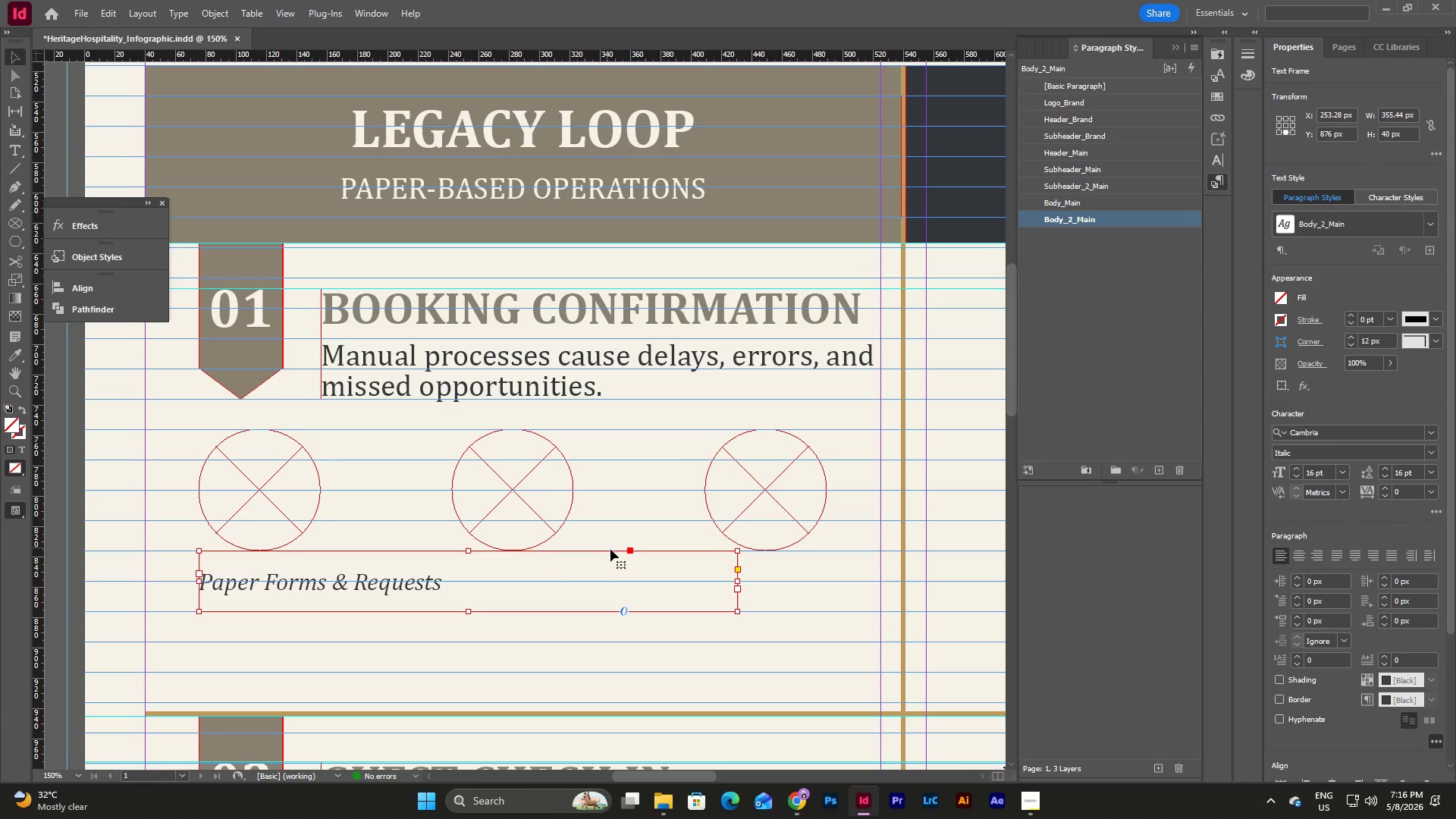 
left_click_drag(start_coordinate=[738, 583], to_coordinate=[320, 596])
 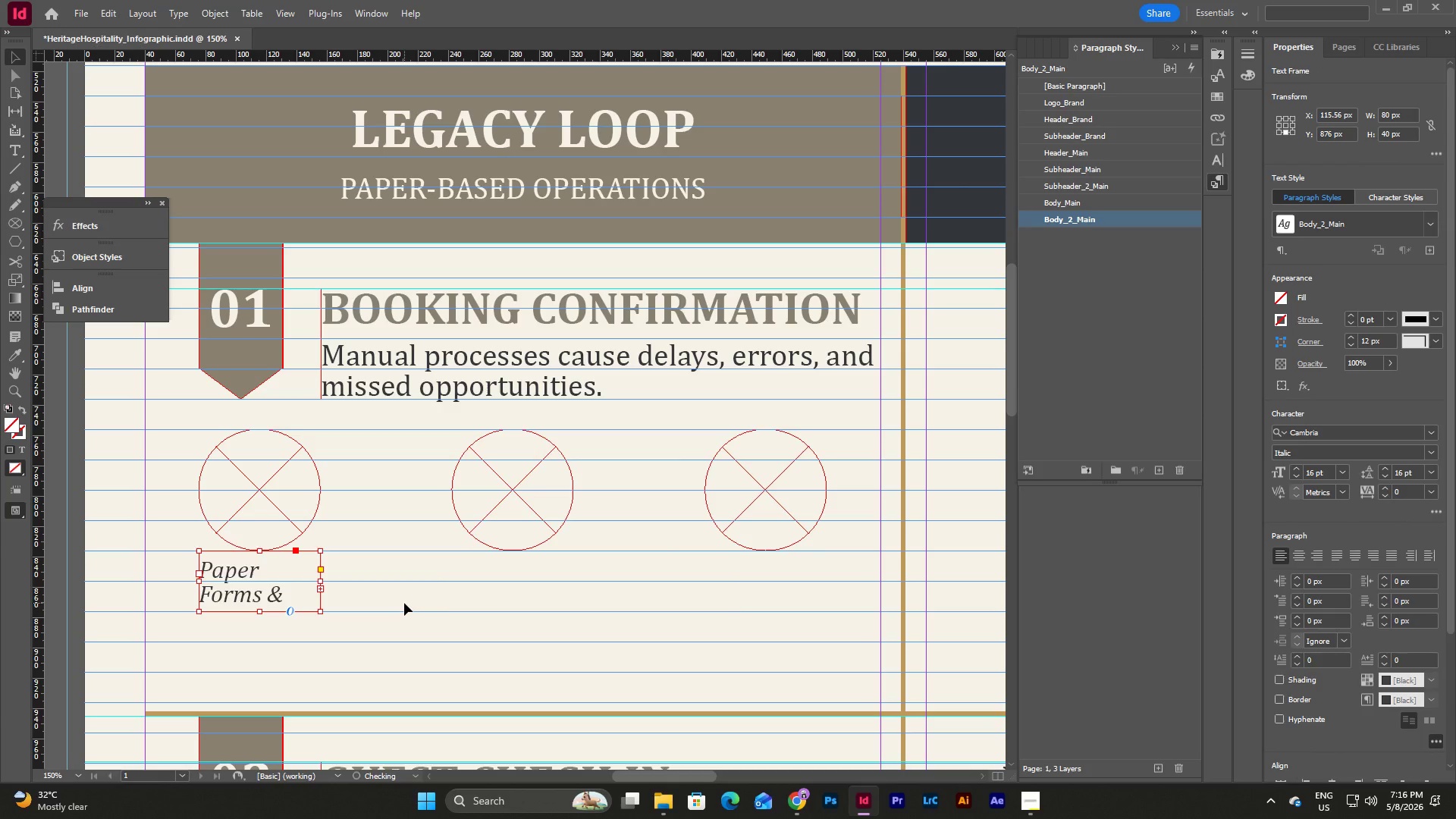 
left_click([404, 603])
 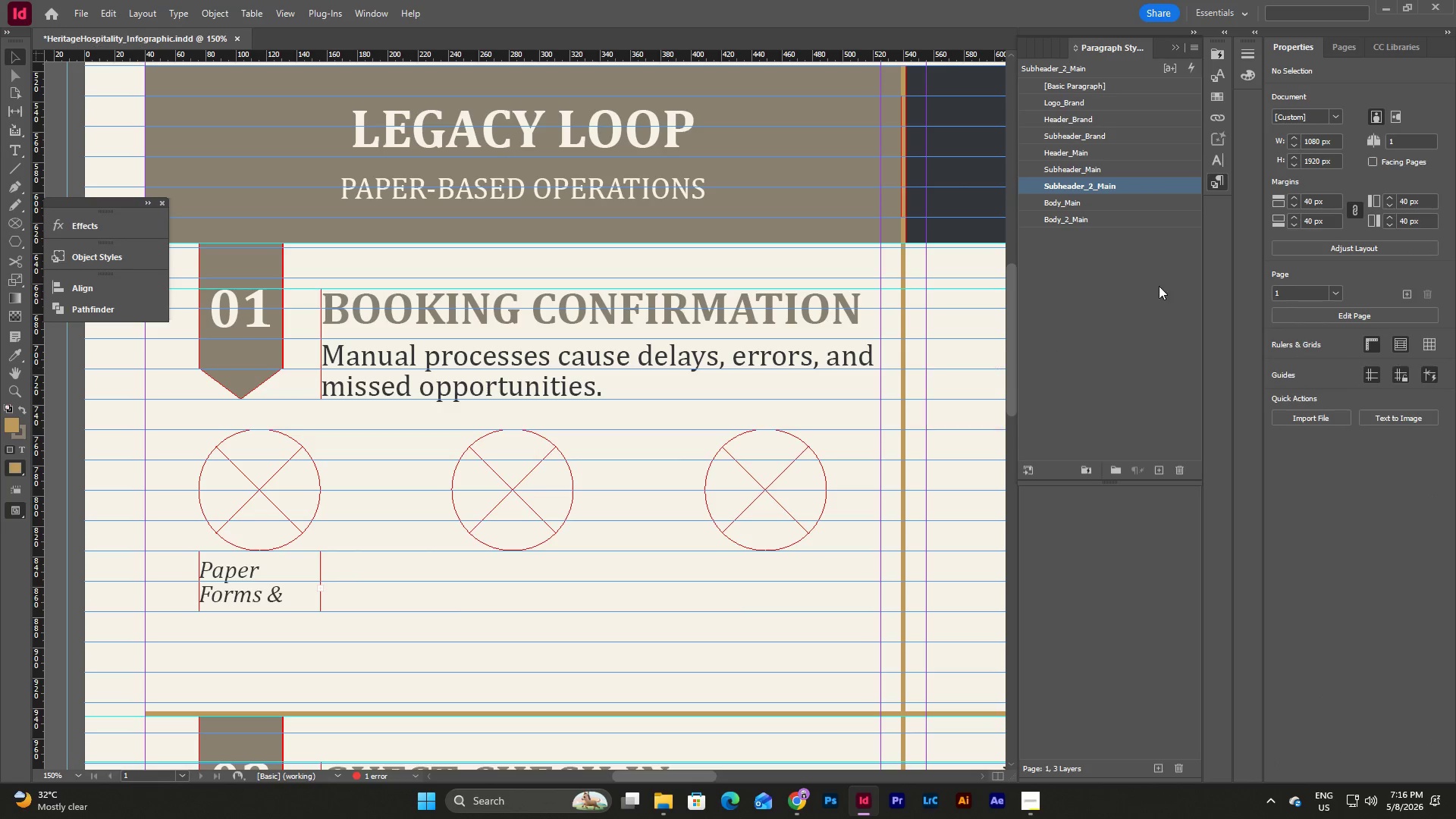 
left_click([1081, 222])
 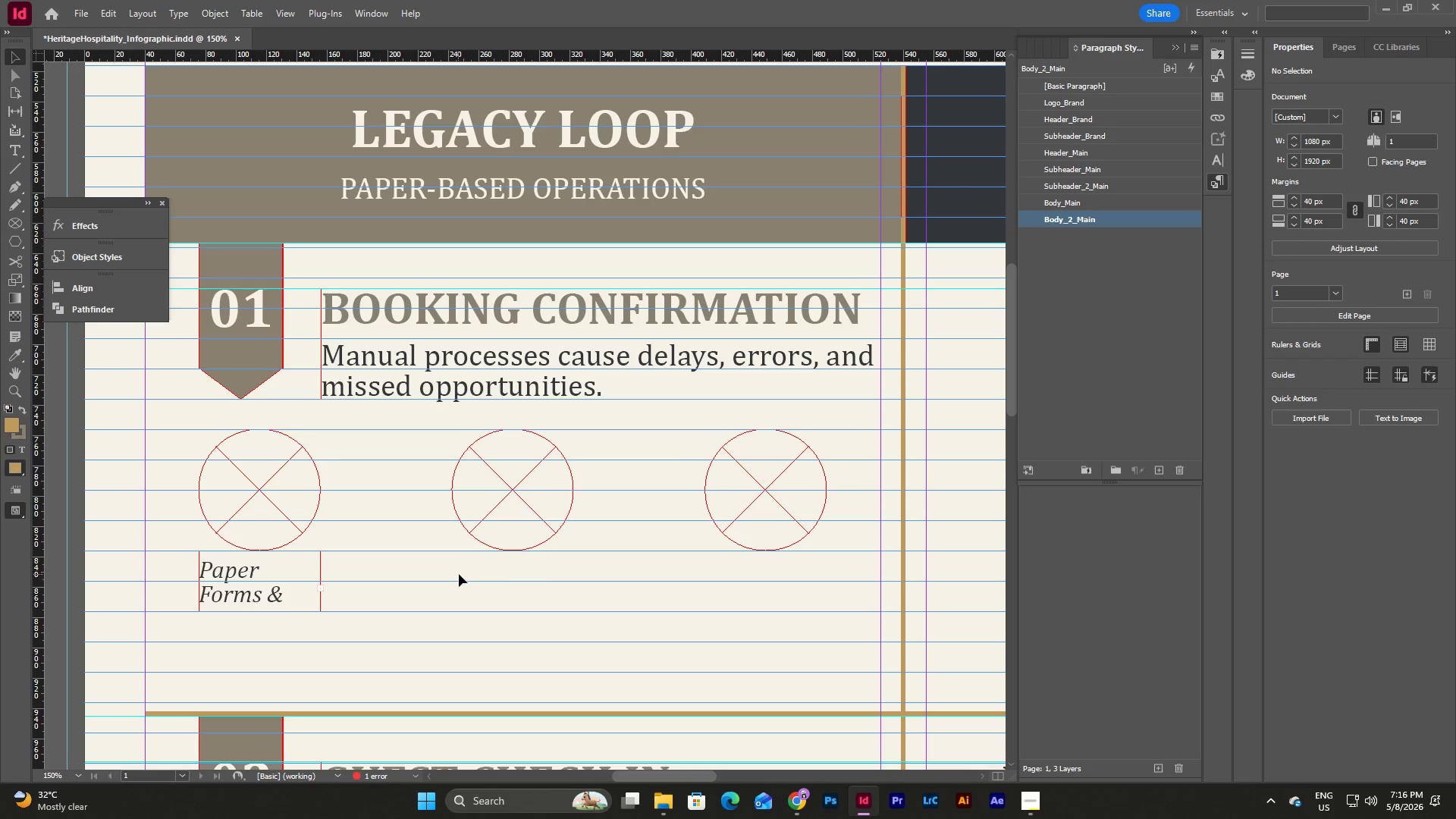 
double_click([271, 582])
 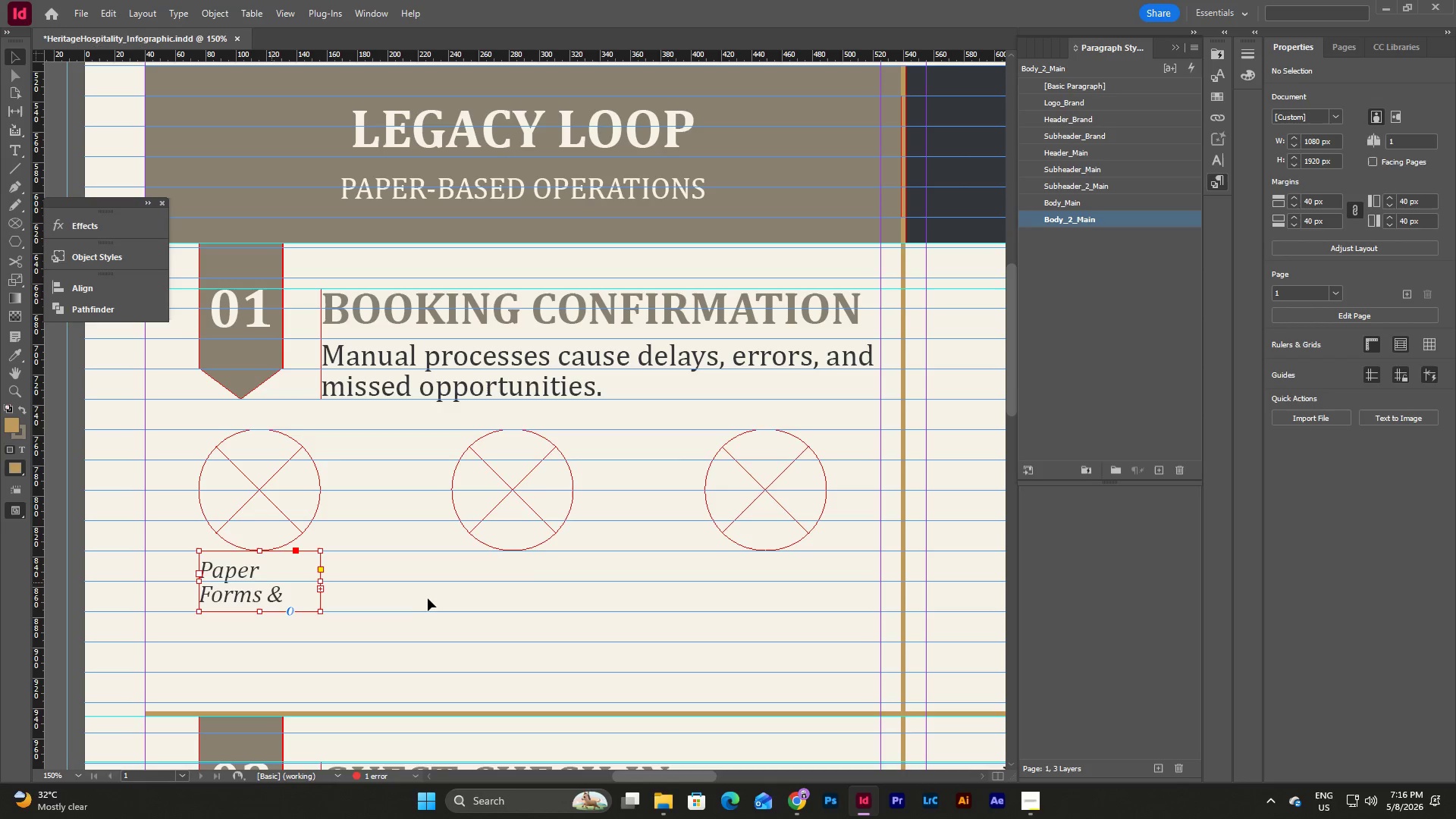 
triple_click([428, 596])
 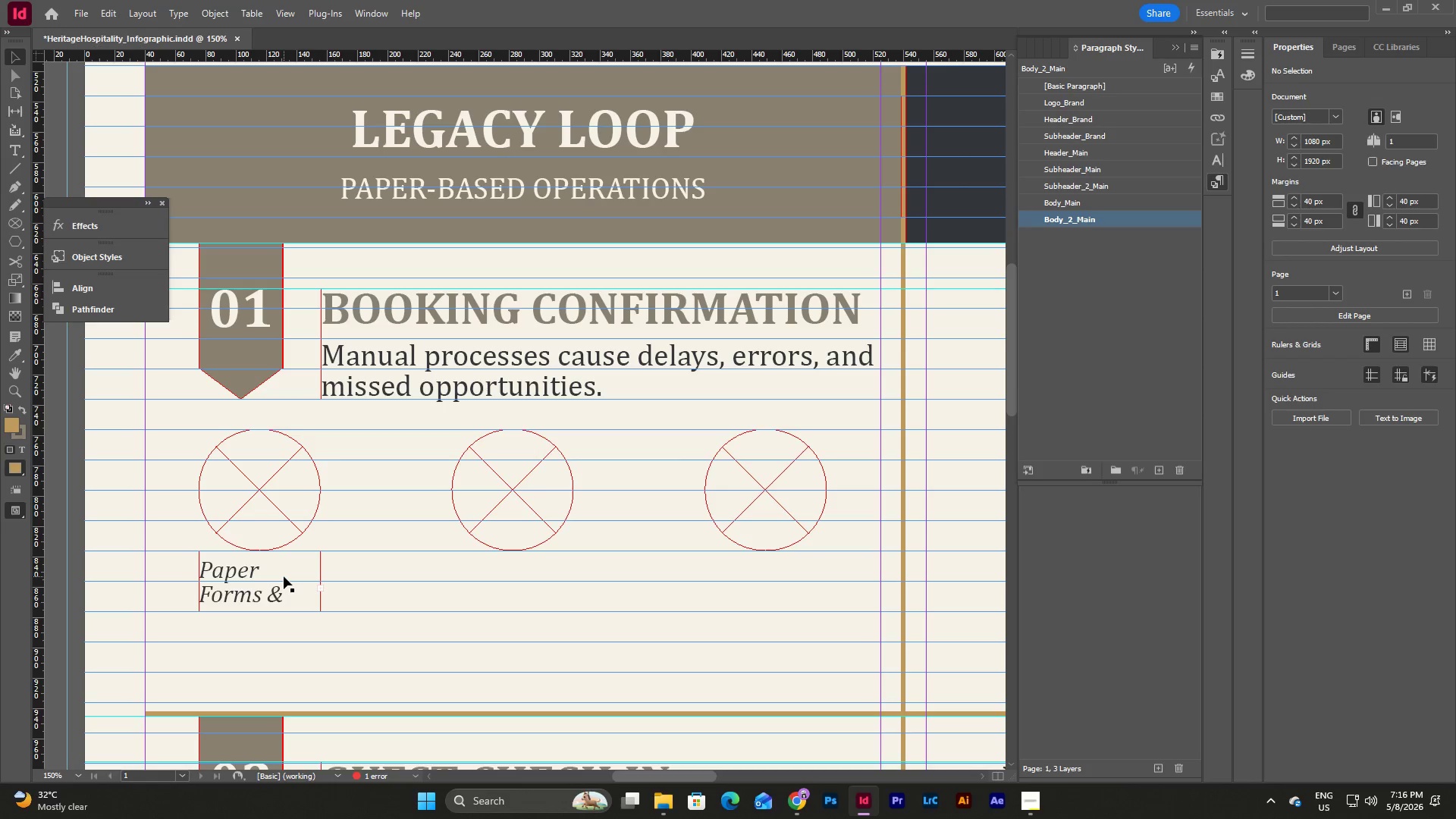 
left_click([284, 576])
 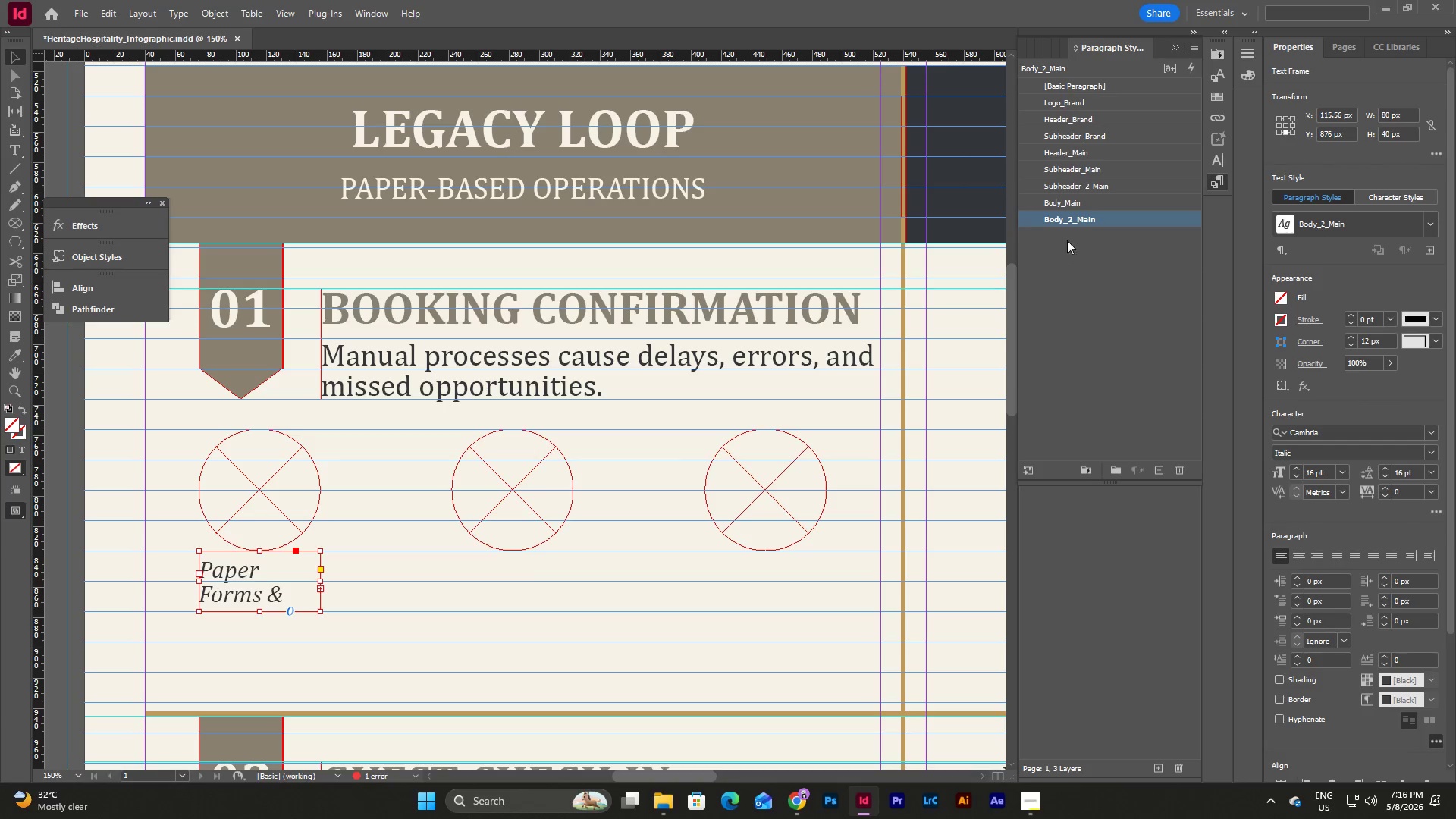 
left_click([1078, 224])
 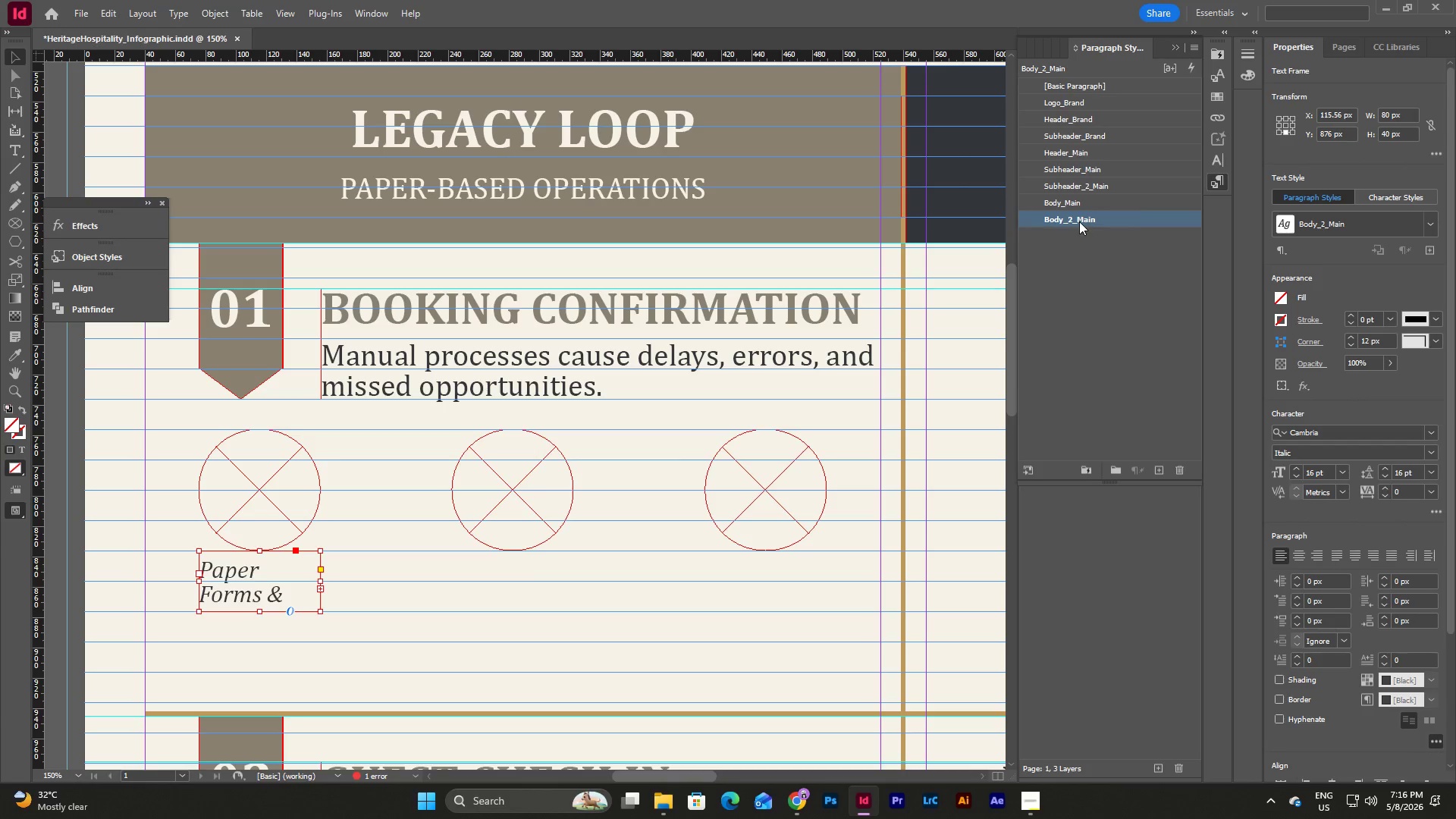 
double_click([1079, 221])
 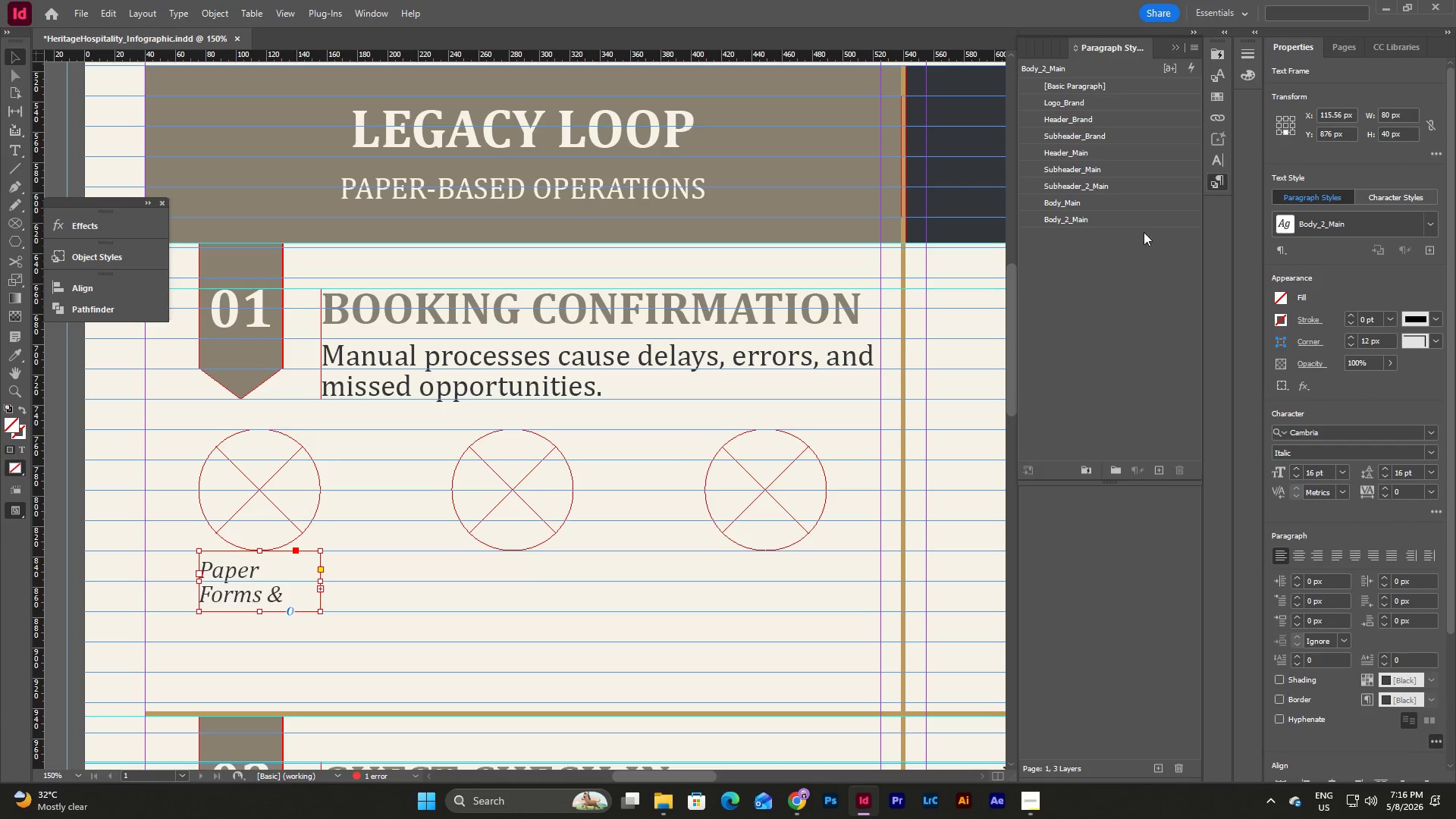 
double_click([1144, 212])
 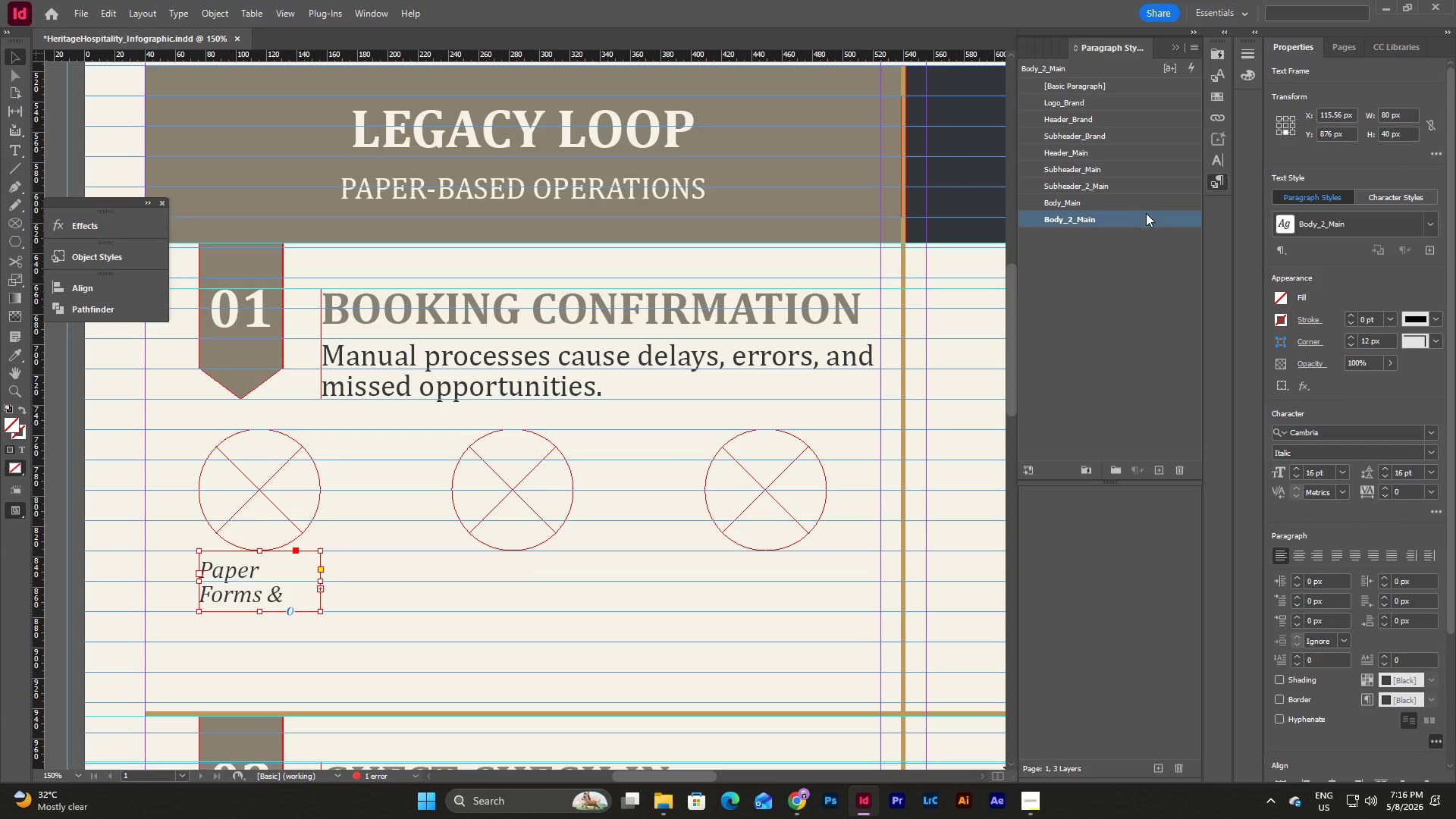 
double_click([1146, 213])
 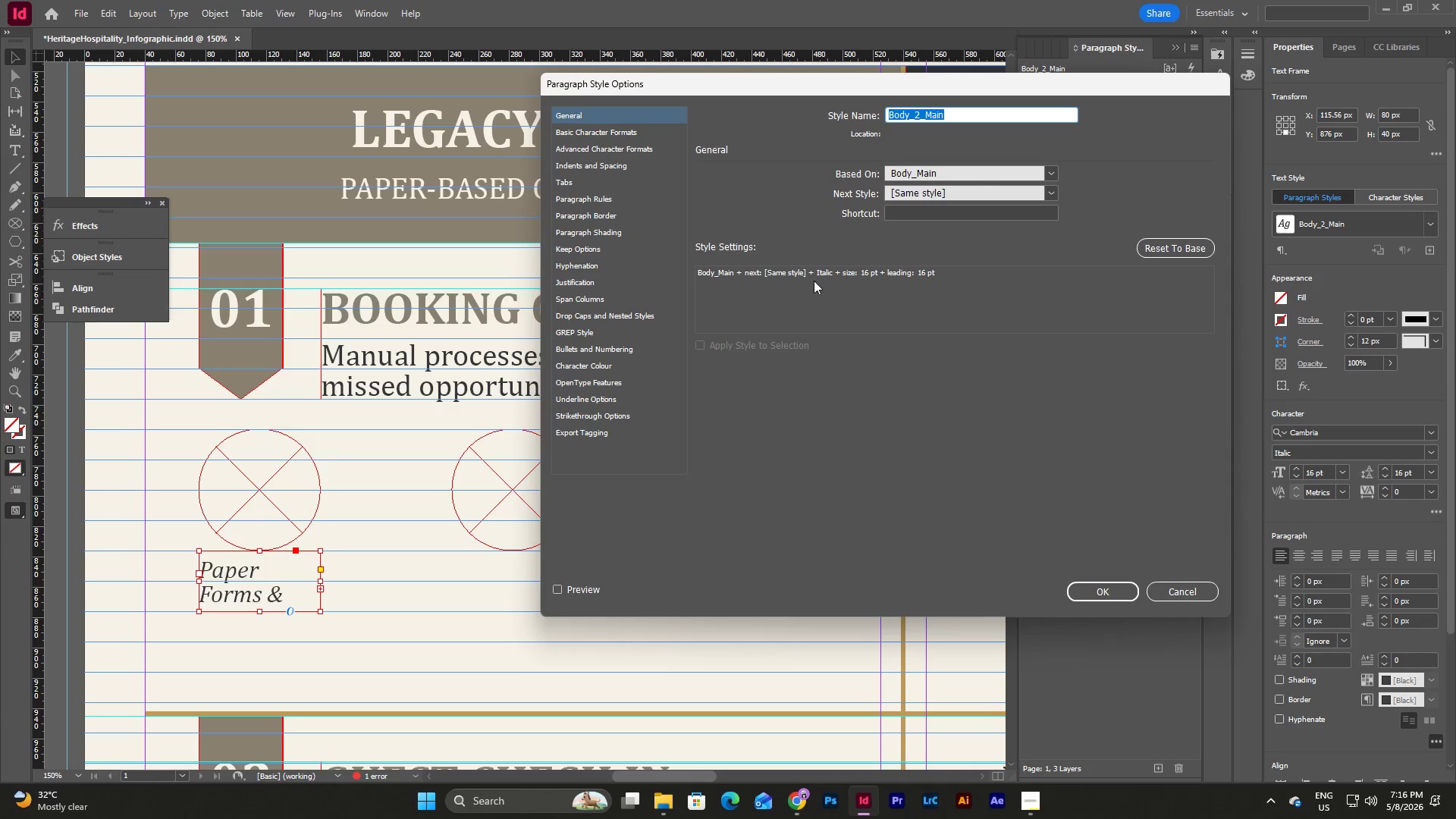 
left_click([1036, 792])